 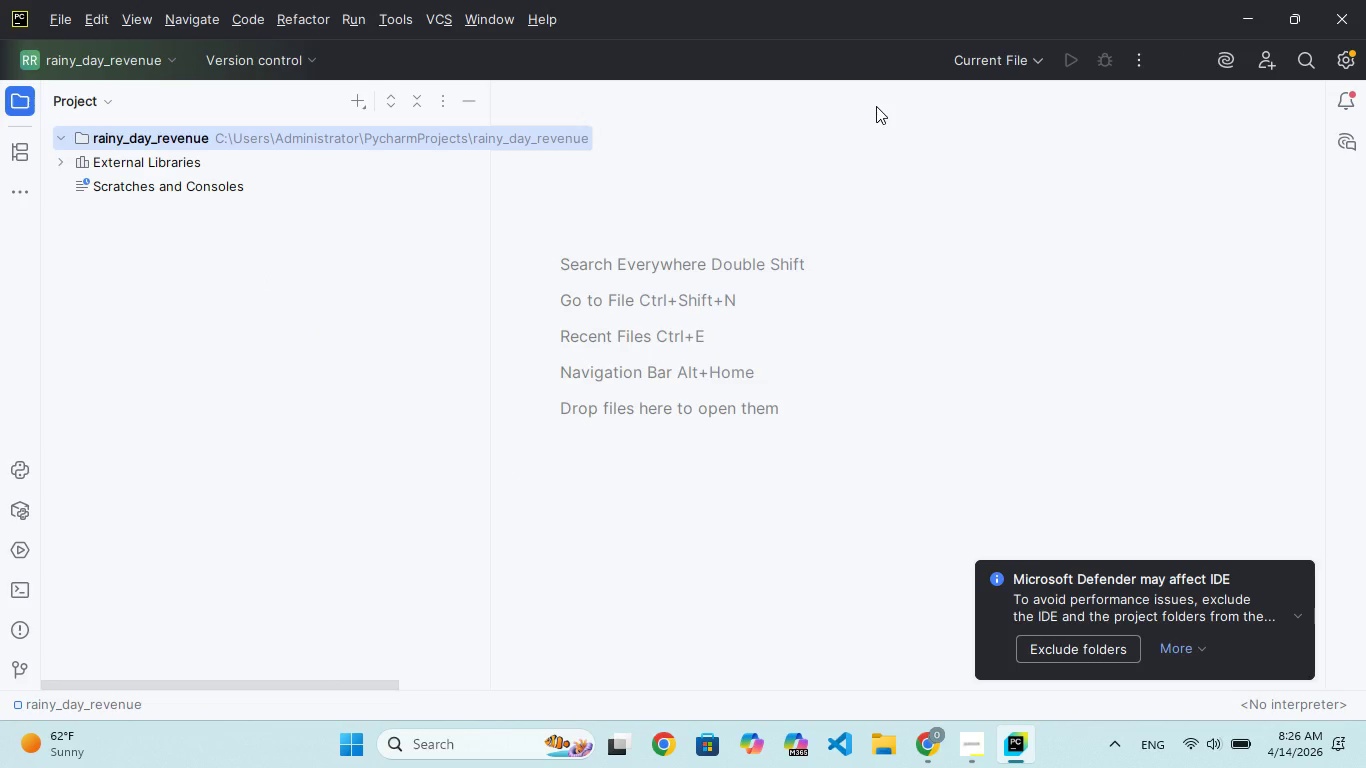 
mouse_move([360, 124])
 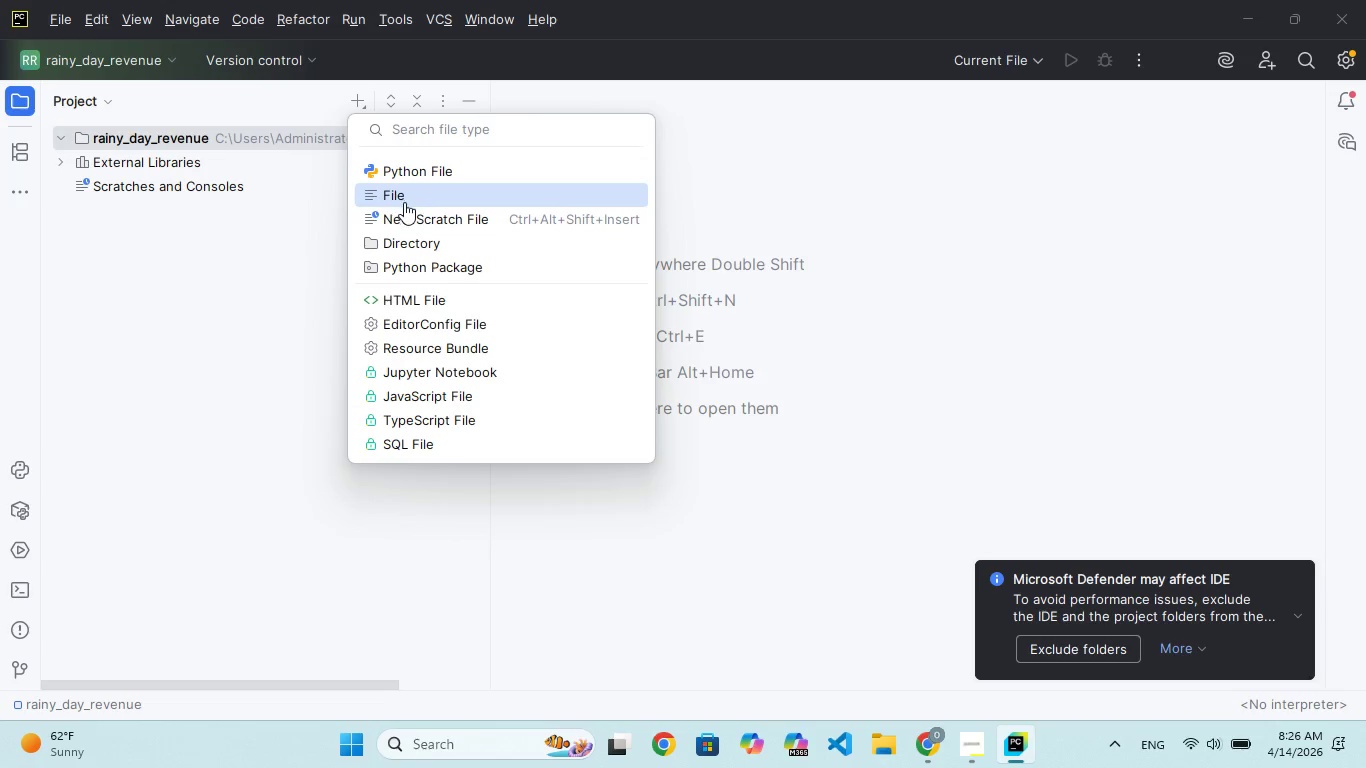 
wait(7.62)
 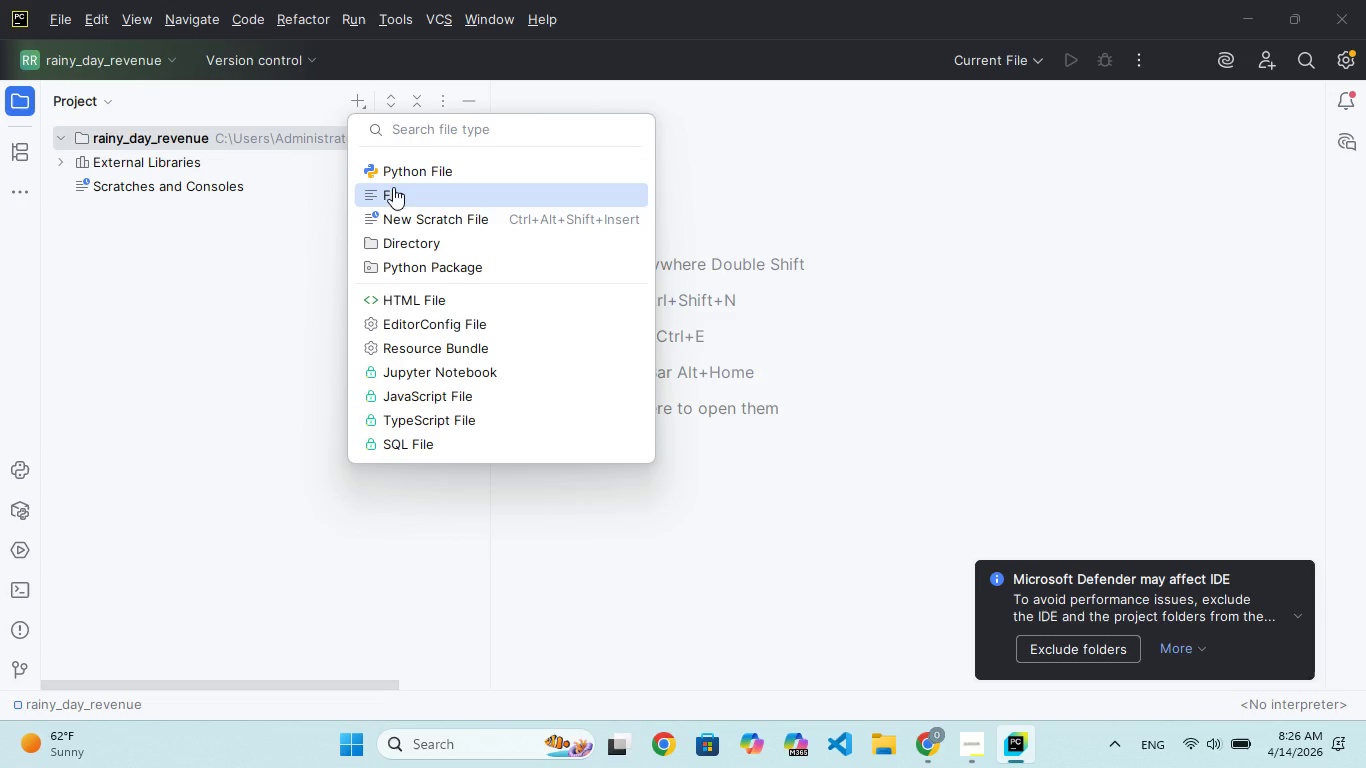 
left_click([422, 236])
 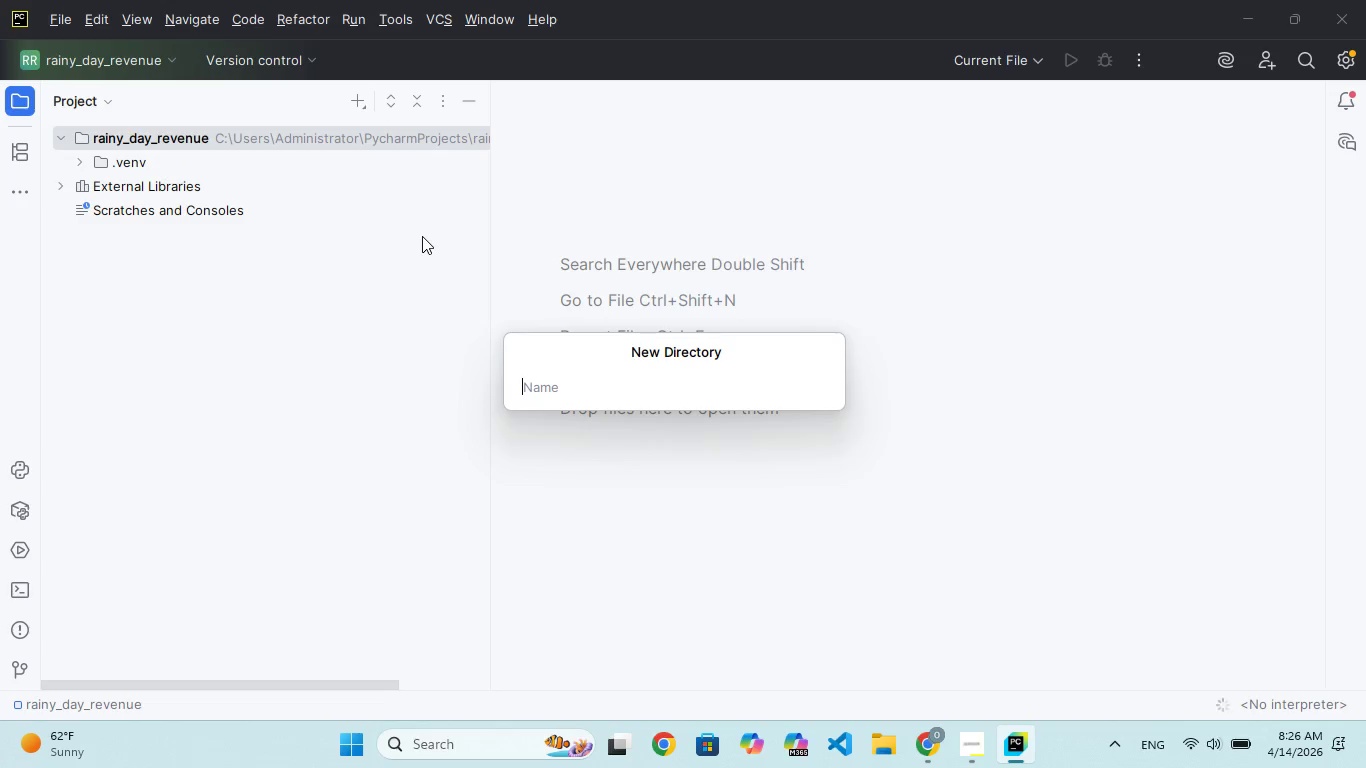 
type(data)
 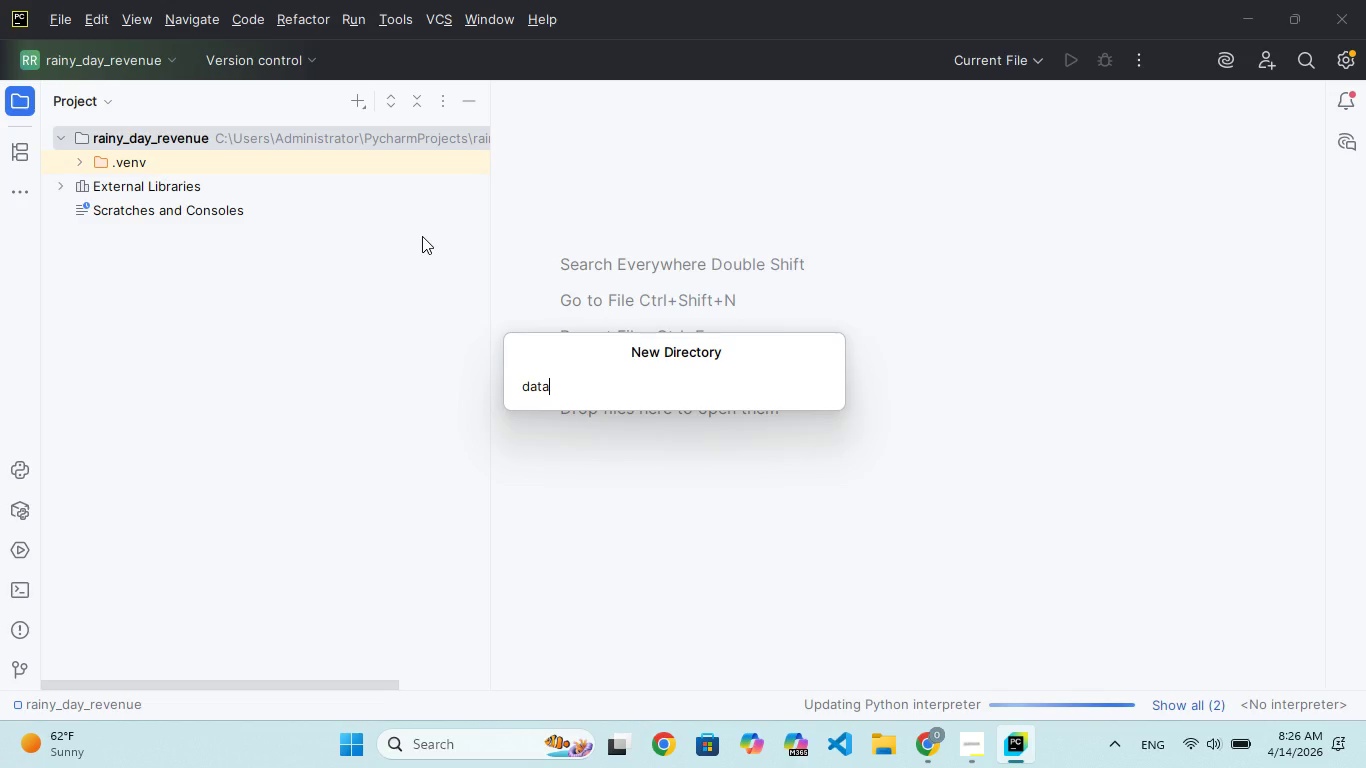 
hold_key(key=Enter, duration=0.31)
 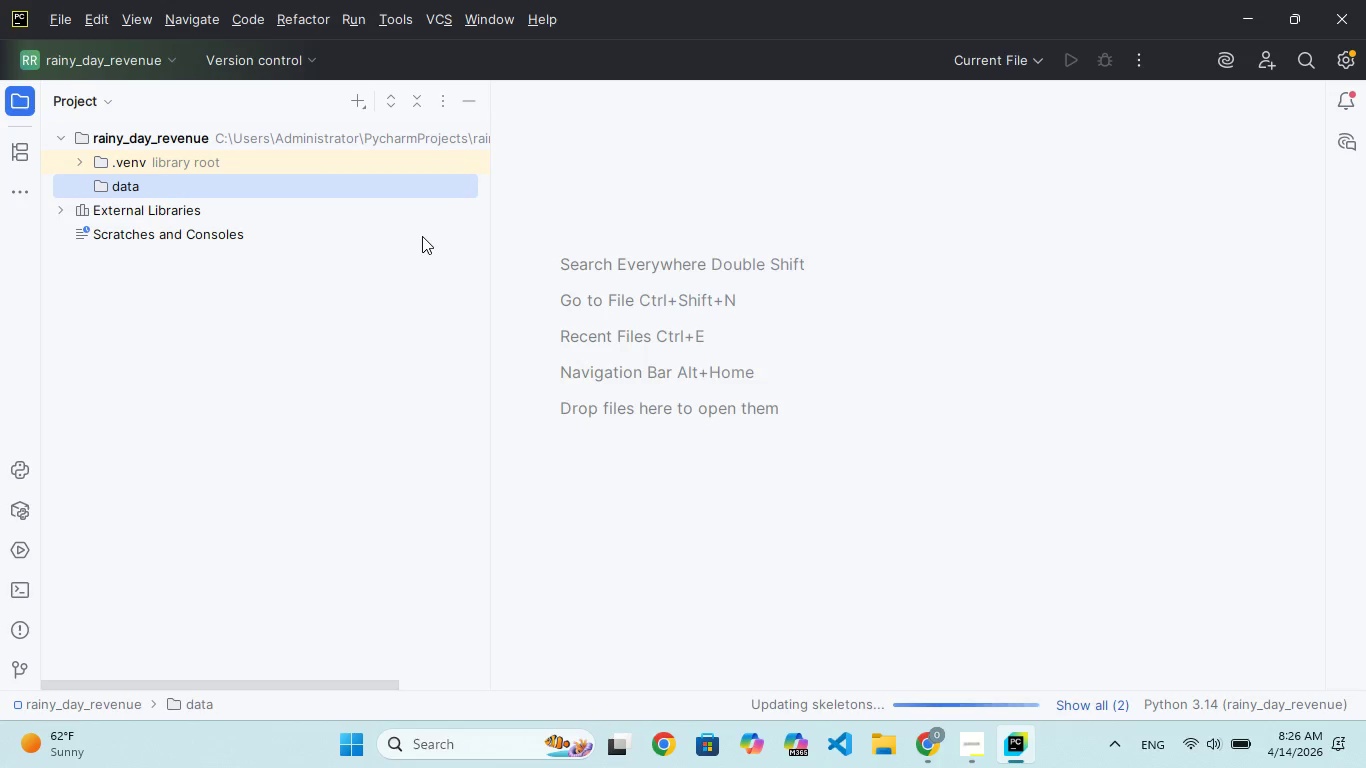 
wait(7.58)
 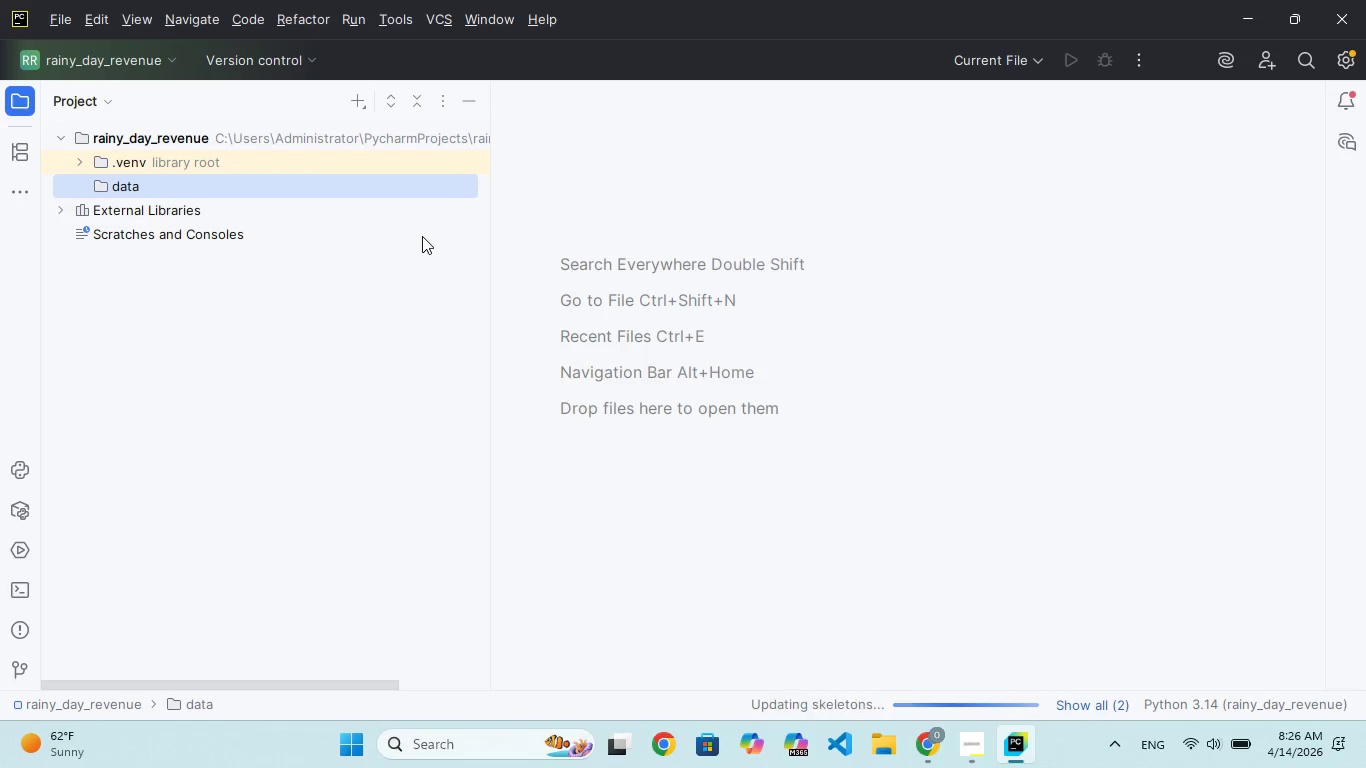 
left_click([367, 95])
 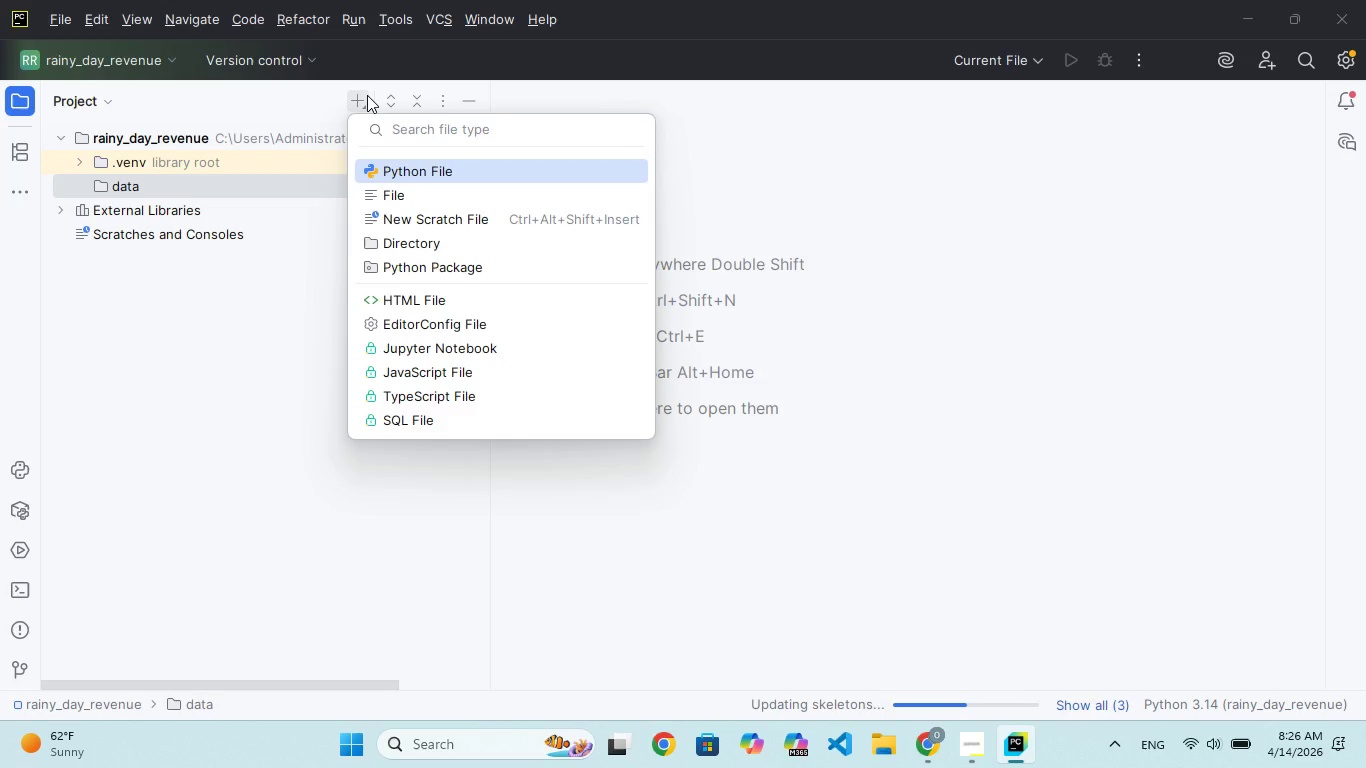 
type(customr)
 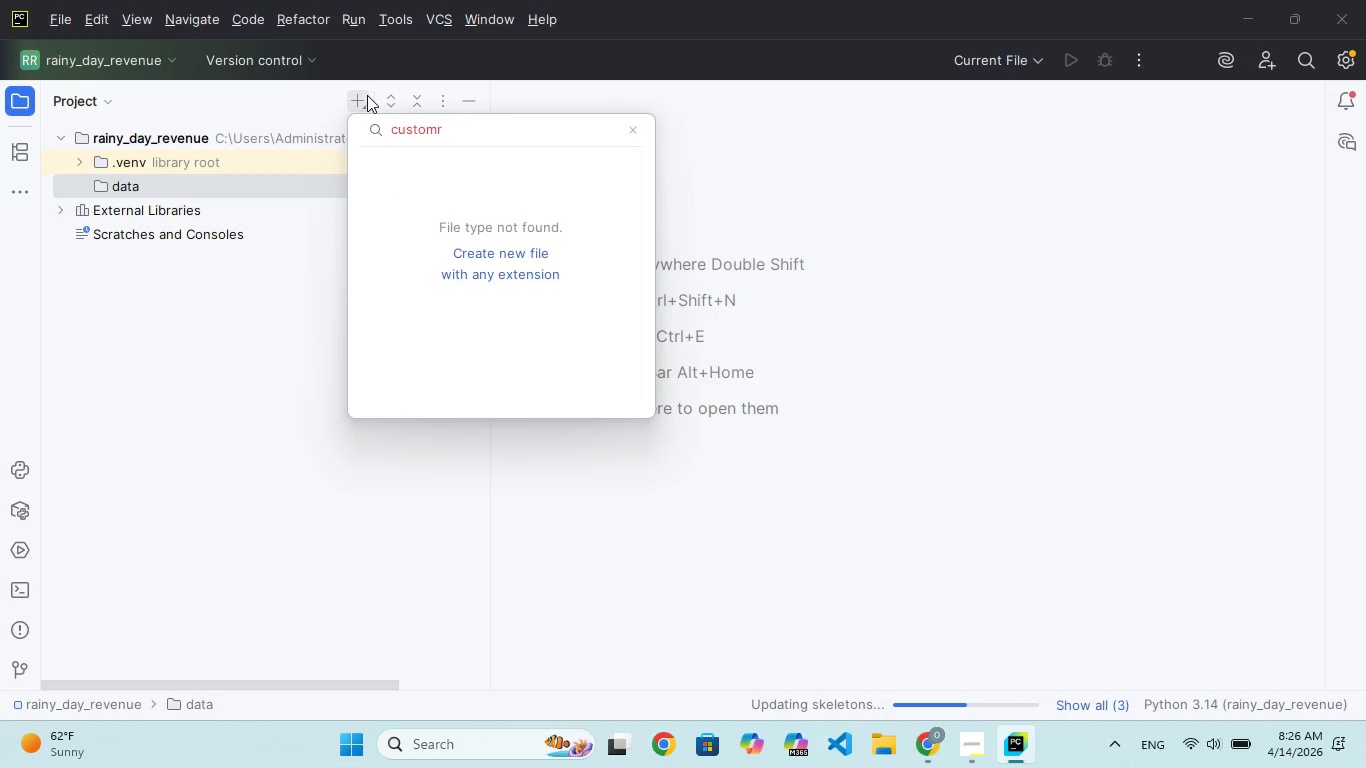 
hold_key(key=Backspace, duration=1.06)
 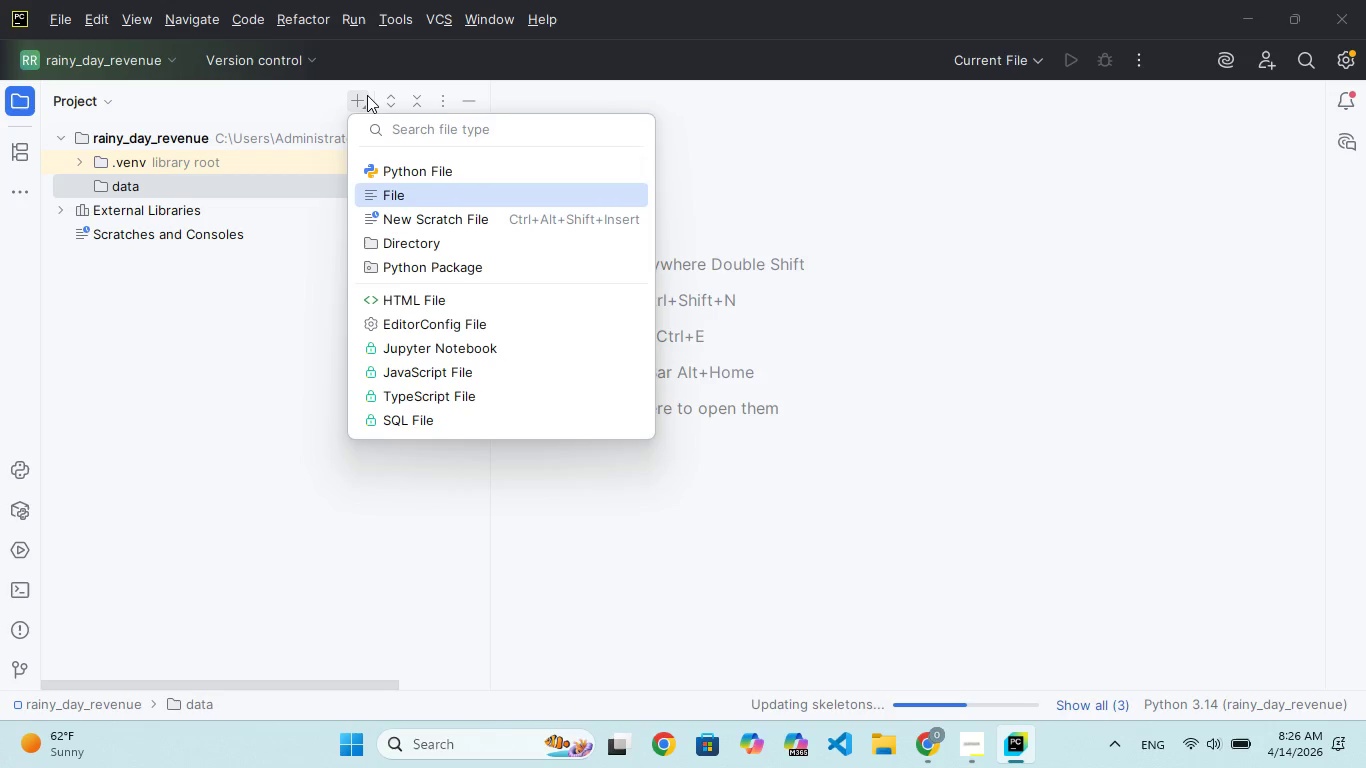 
key(ArrowDown)
 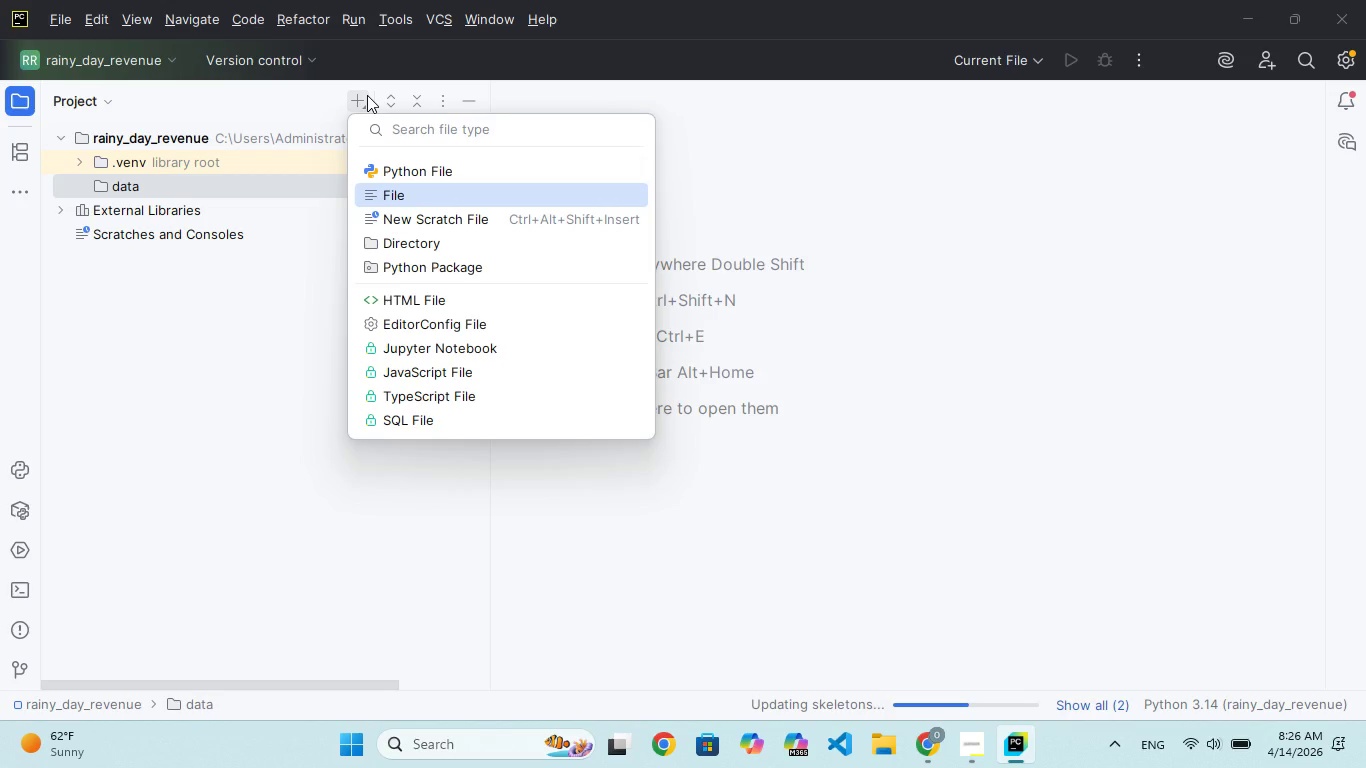 
key(Shift+ShiftRight)
 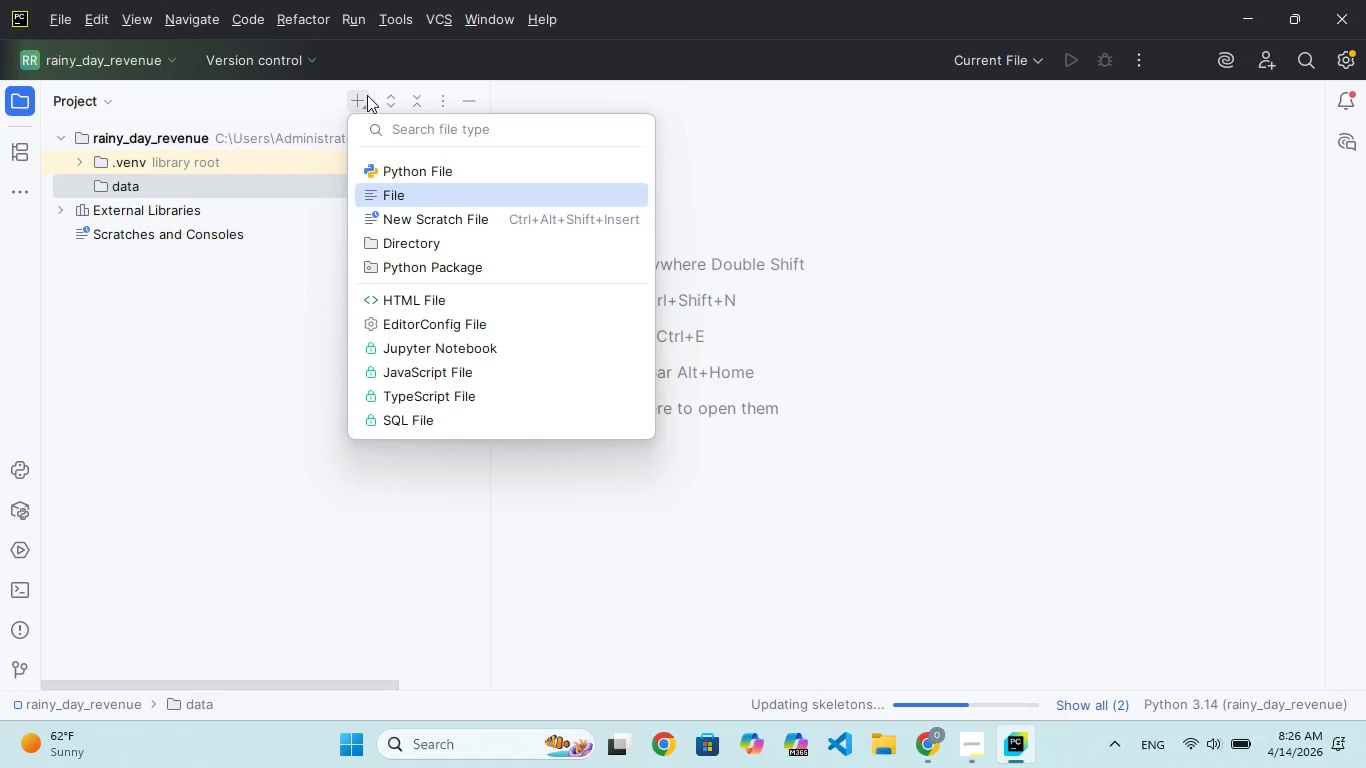 
key(Enter)
 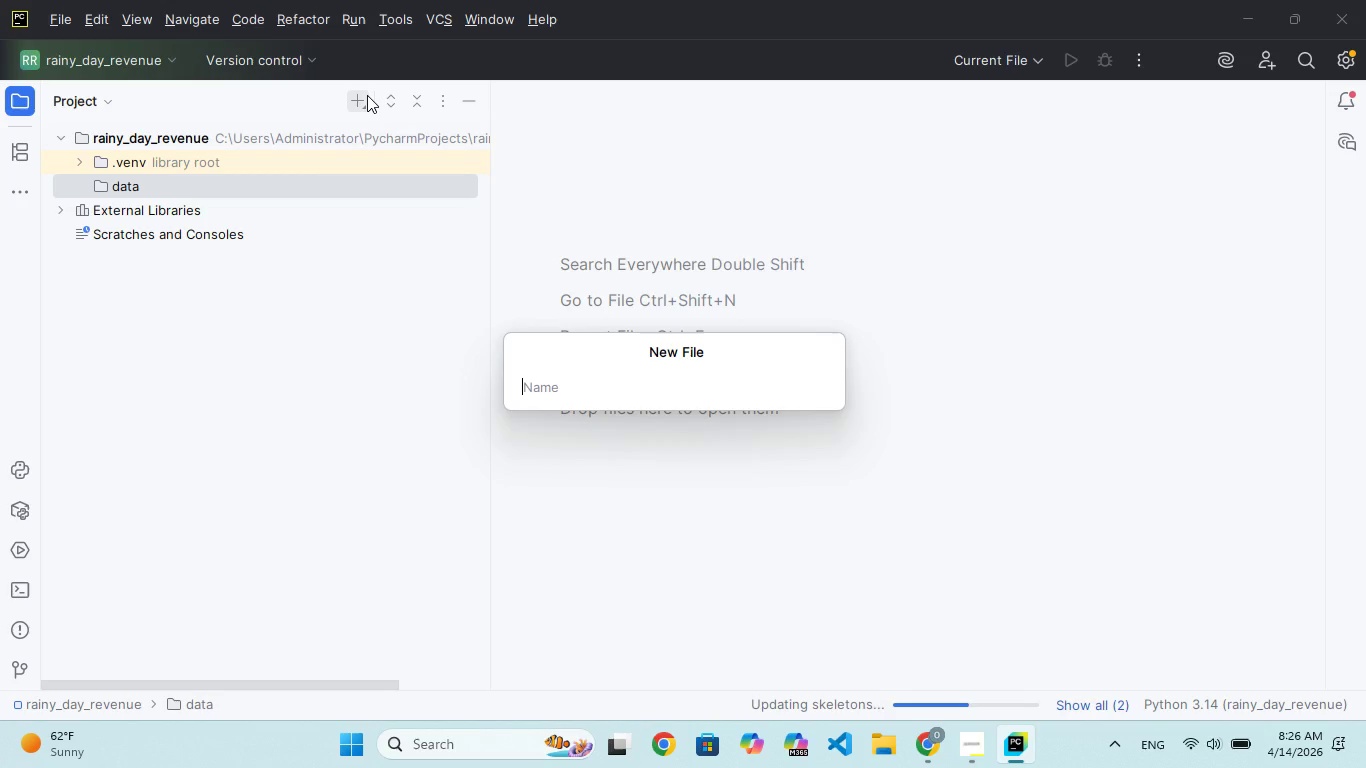 
type(cusctomer.jsn)
 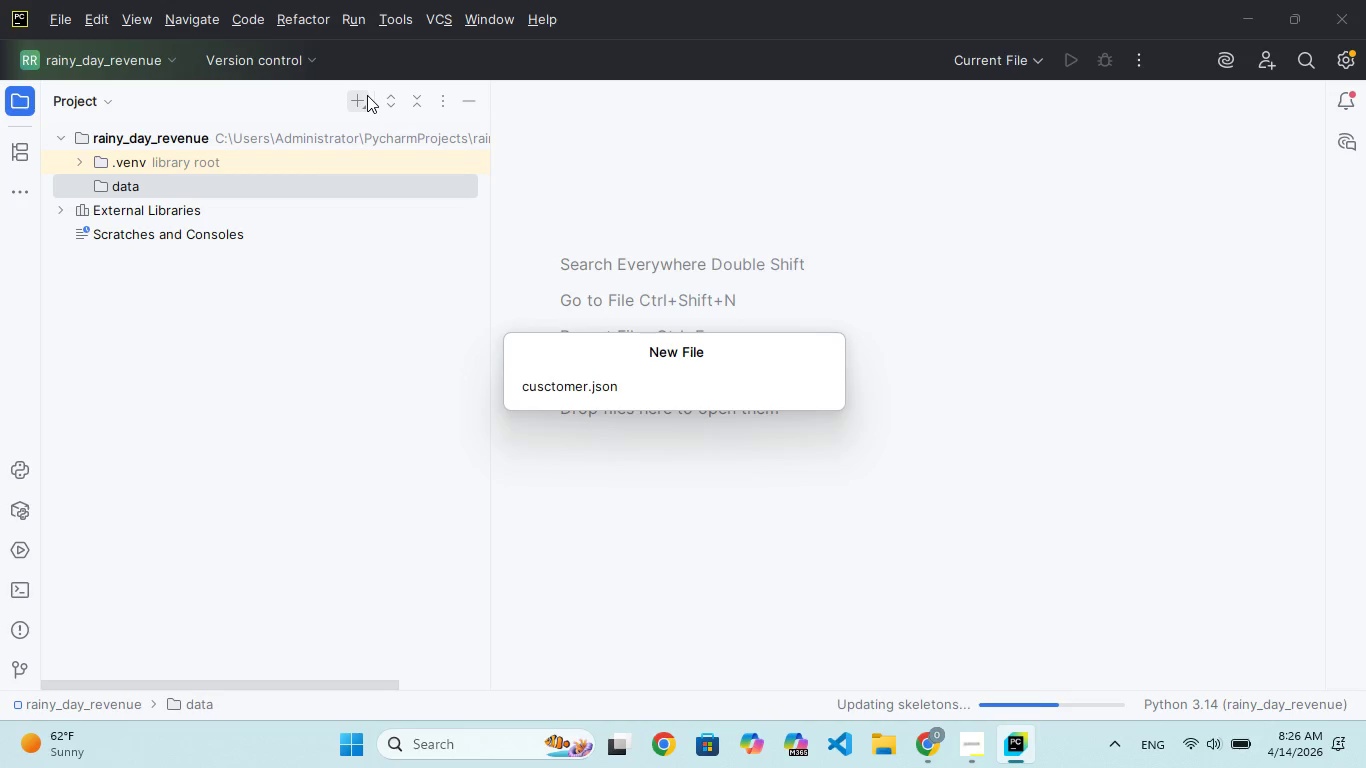 
hold_key(key=O, duration=0.38)
 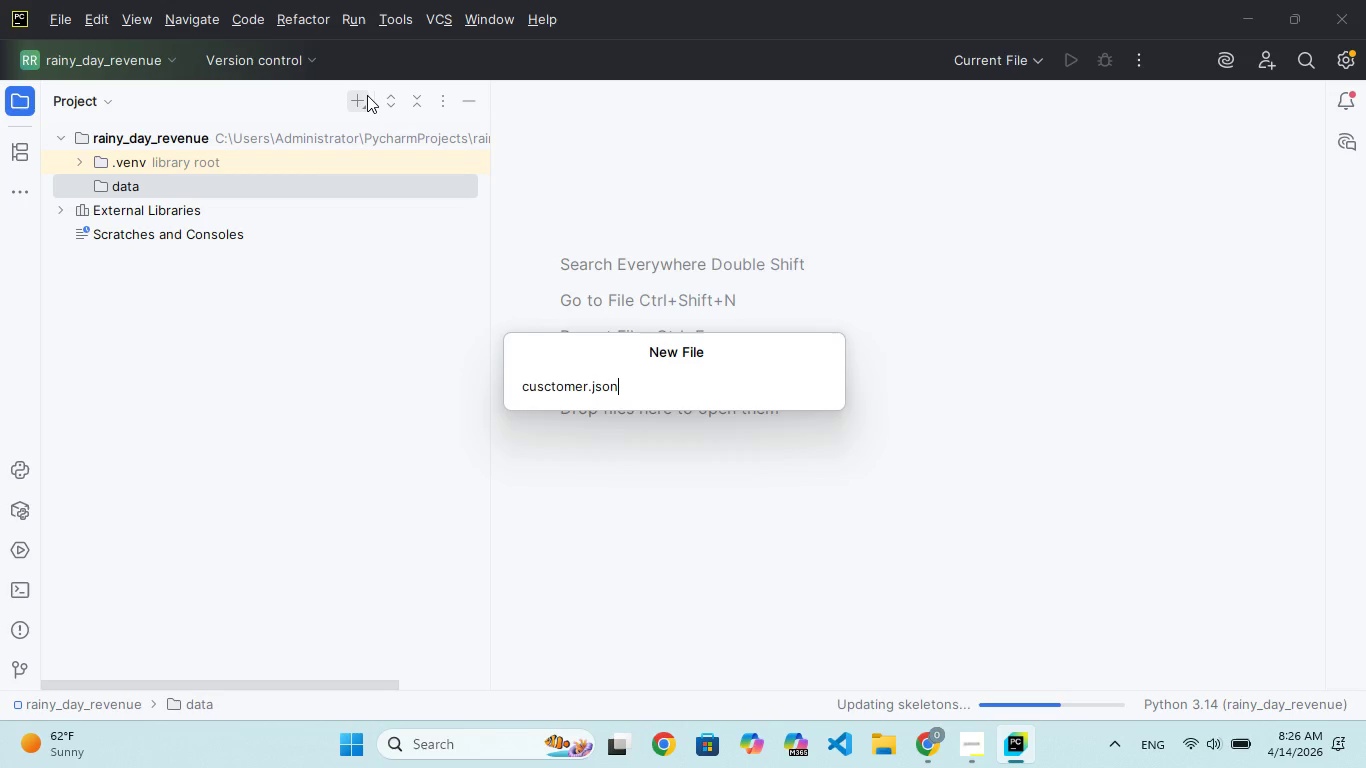 
key(Enter)
 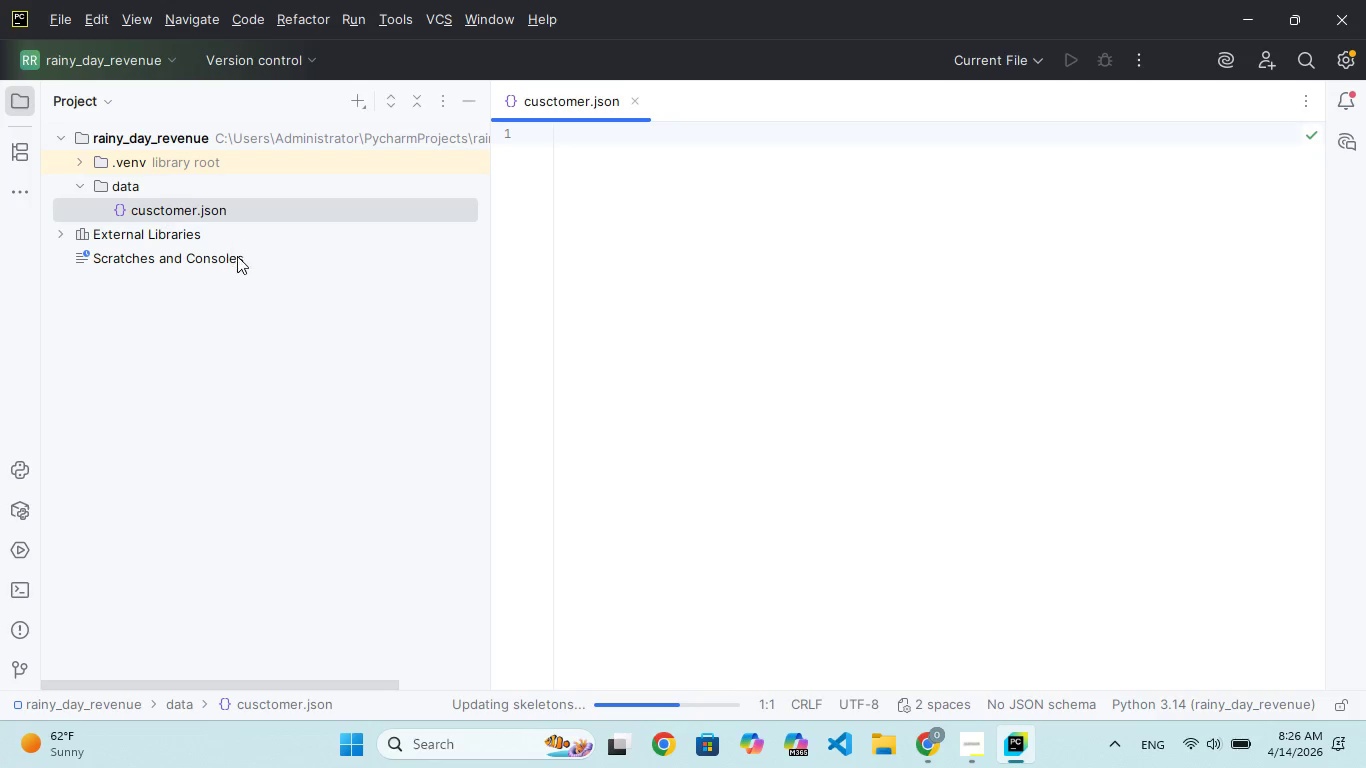 
right_click([257, 208])
 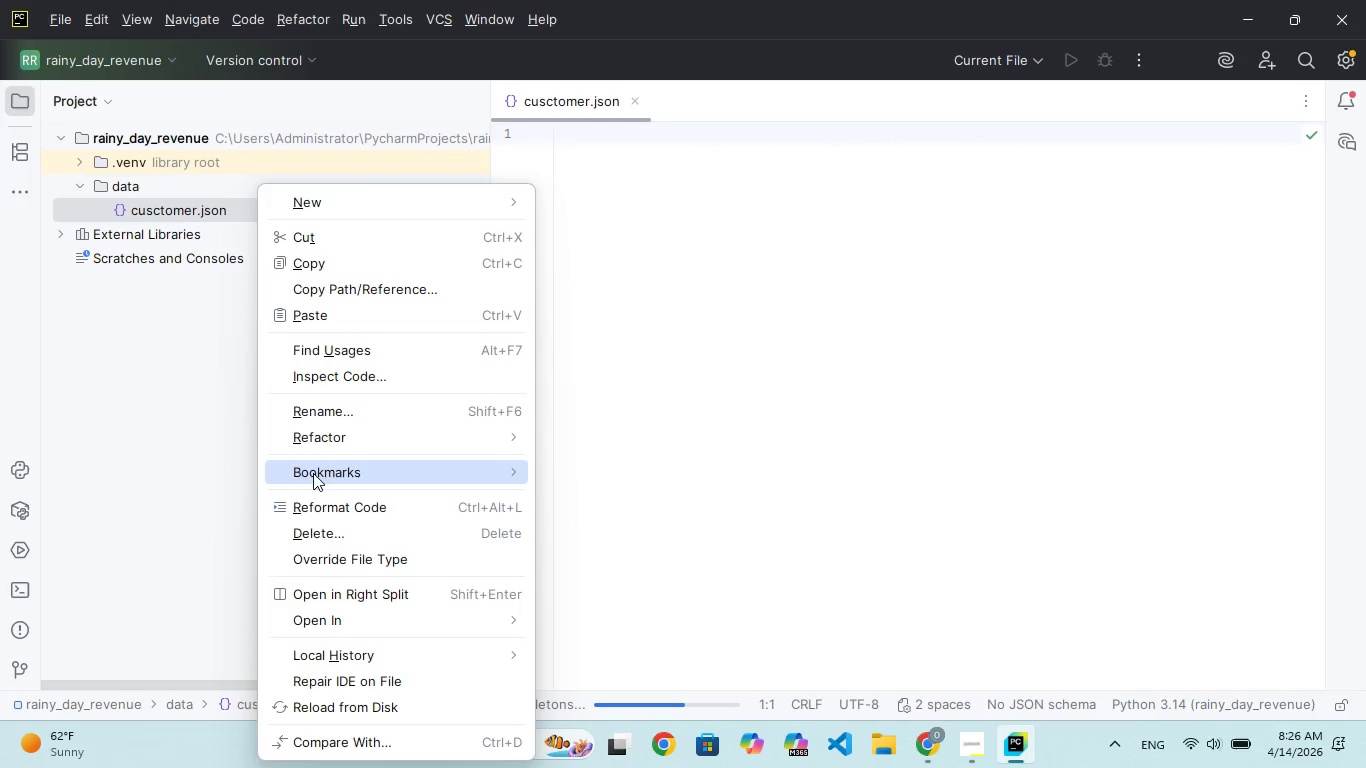 
left_click([325, 408])
 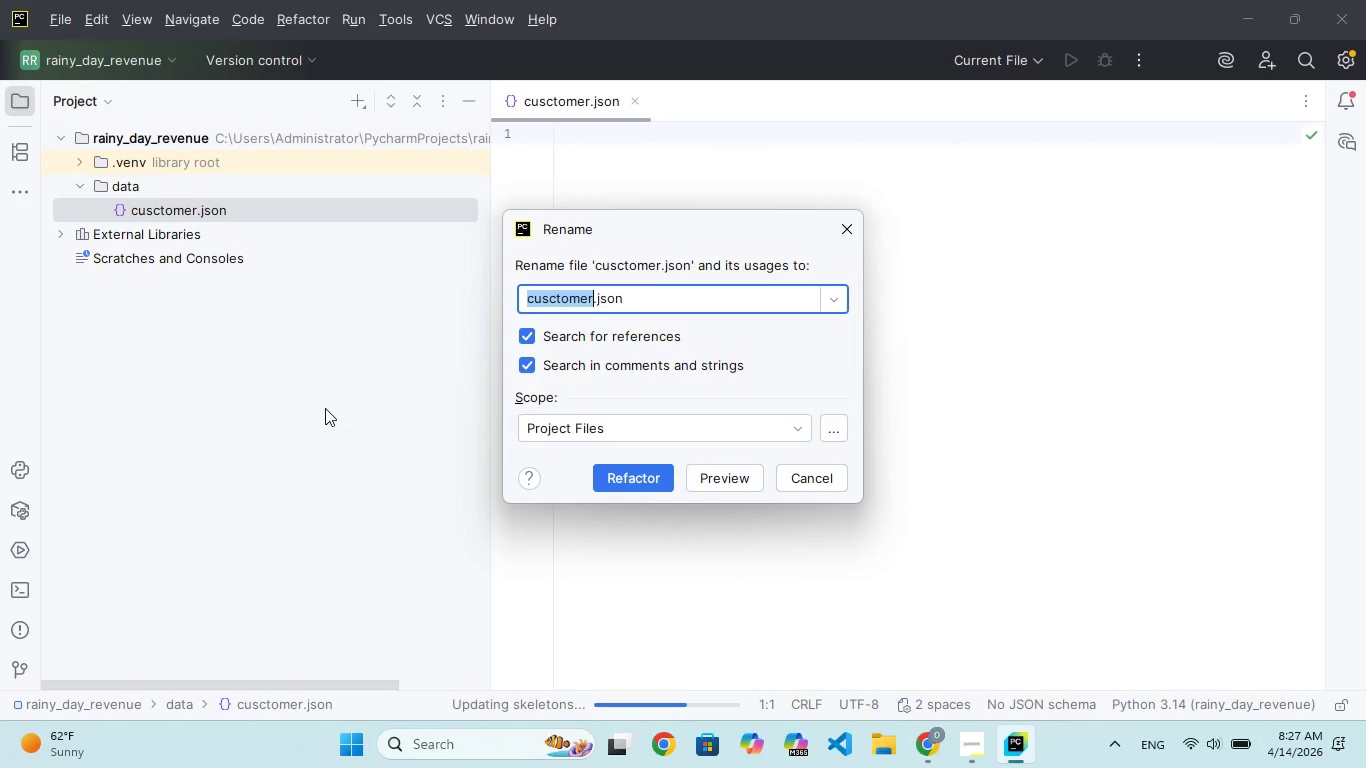 
key(ArrowRight)
 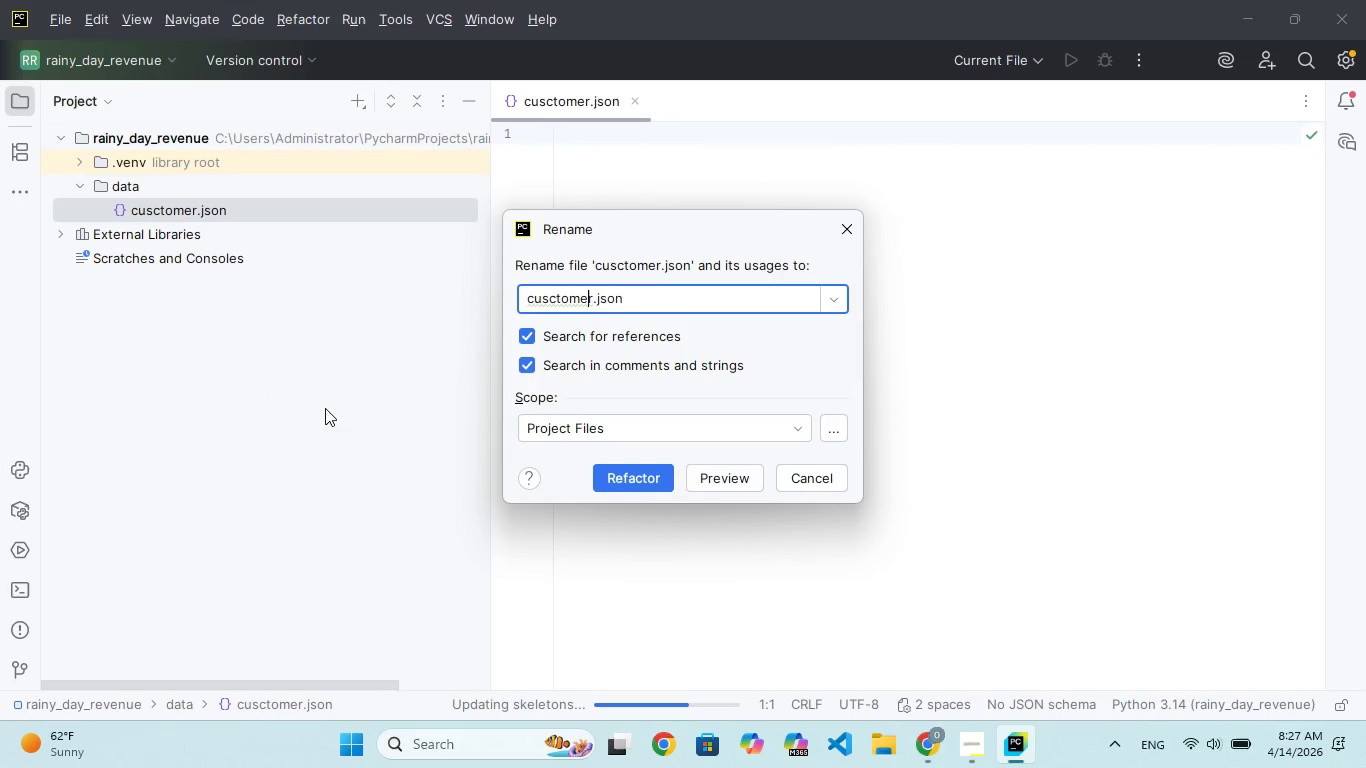 
key(ArrowLeft)
 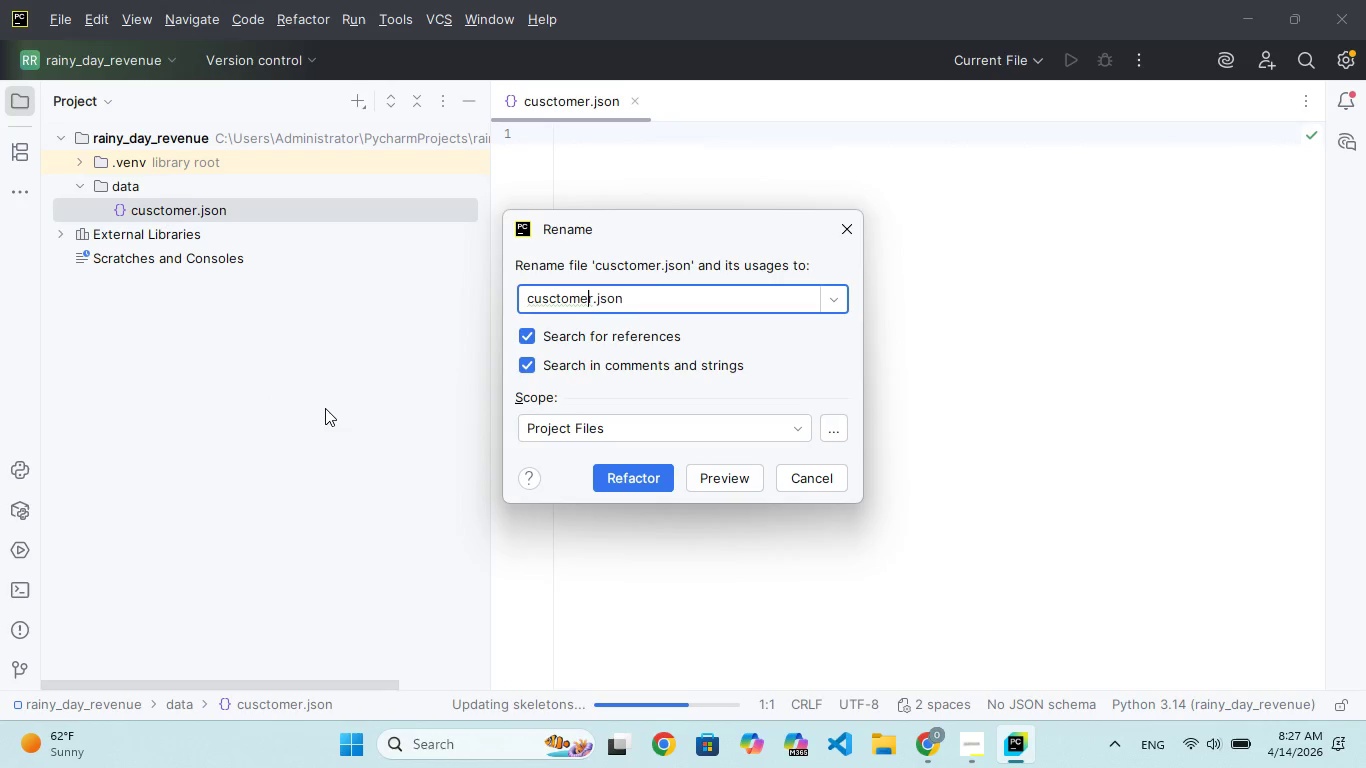 
key(ArrowRight)
 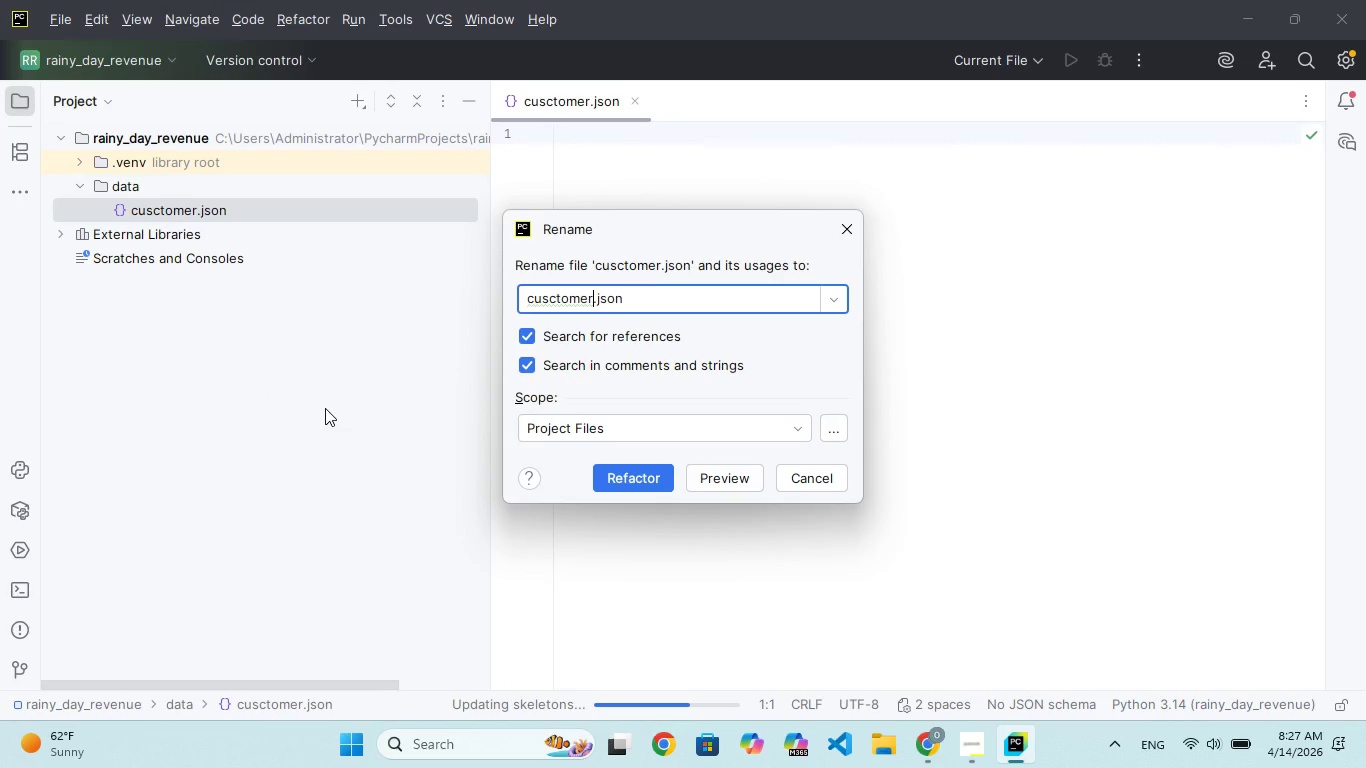 
key(S)
 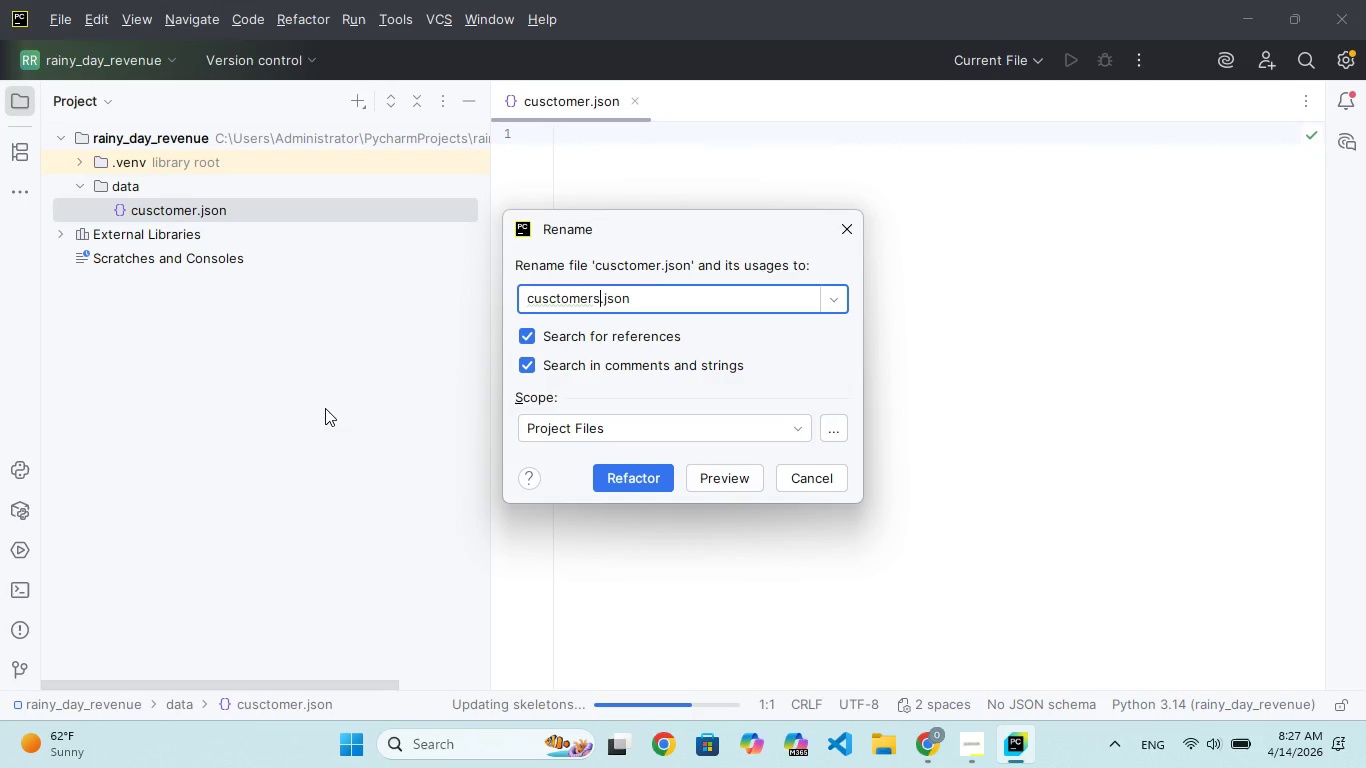 
hold_key(key=Enter, duration=0.33)
 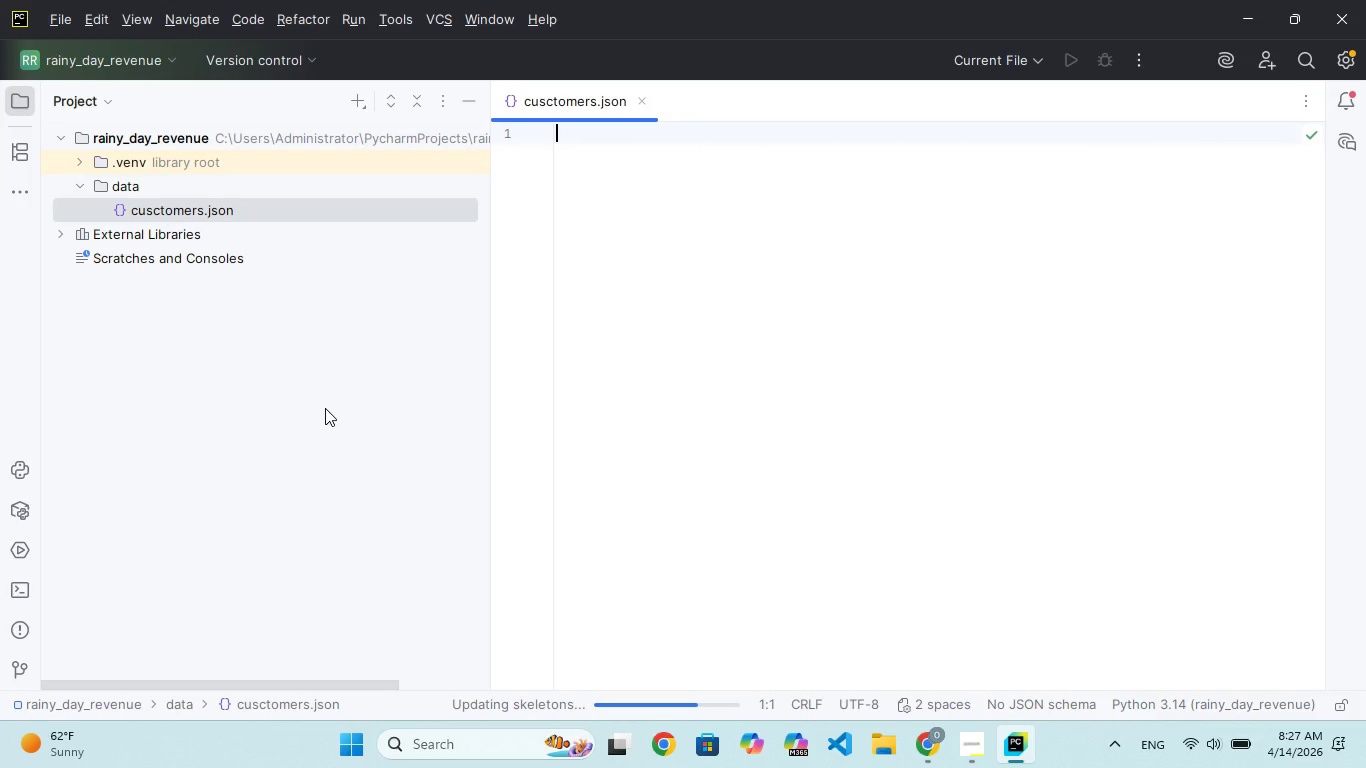 
wait(8.36)
 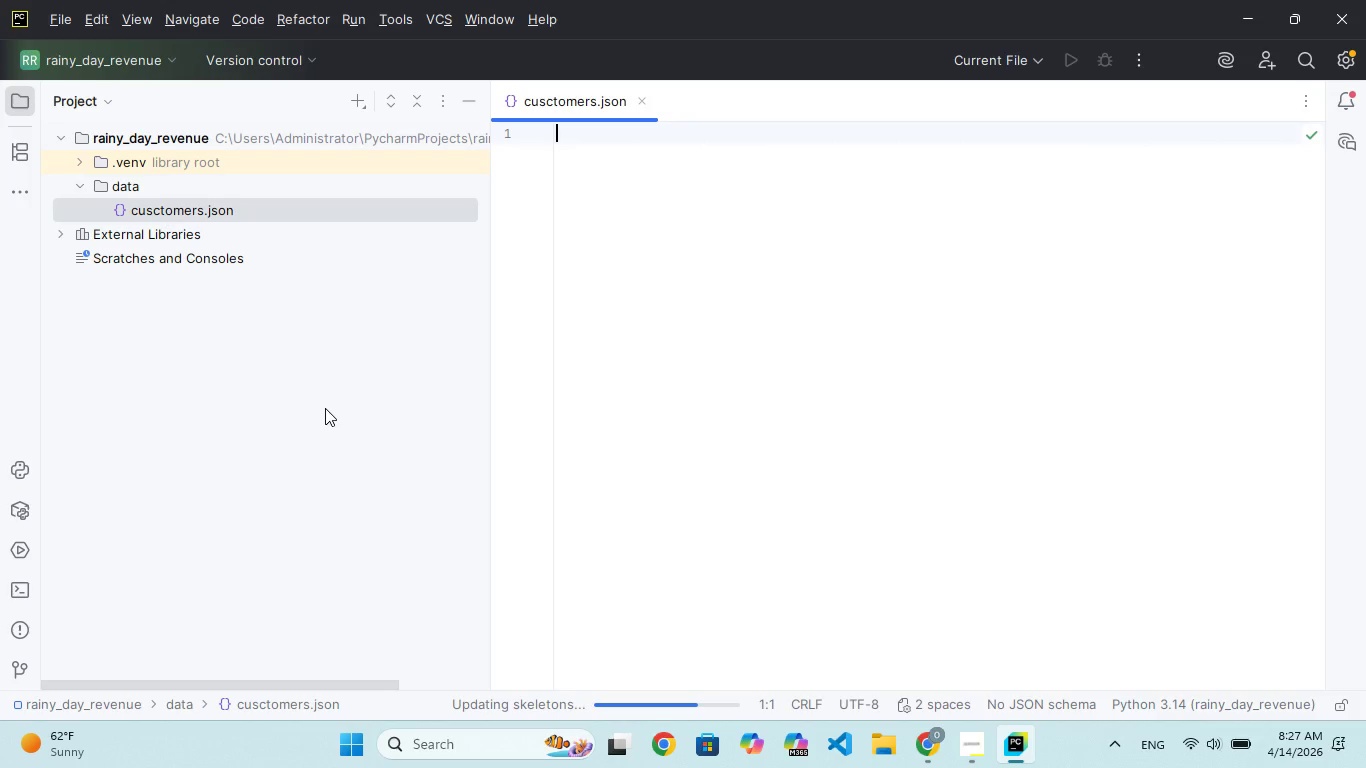 
left_click([459, 222])
 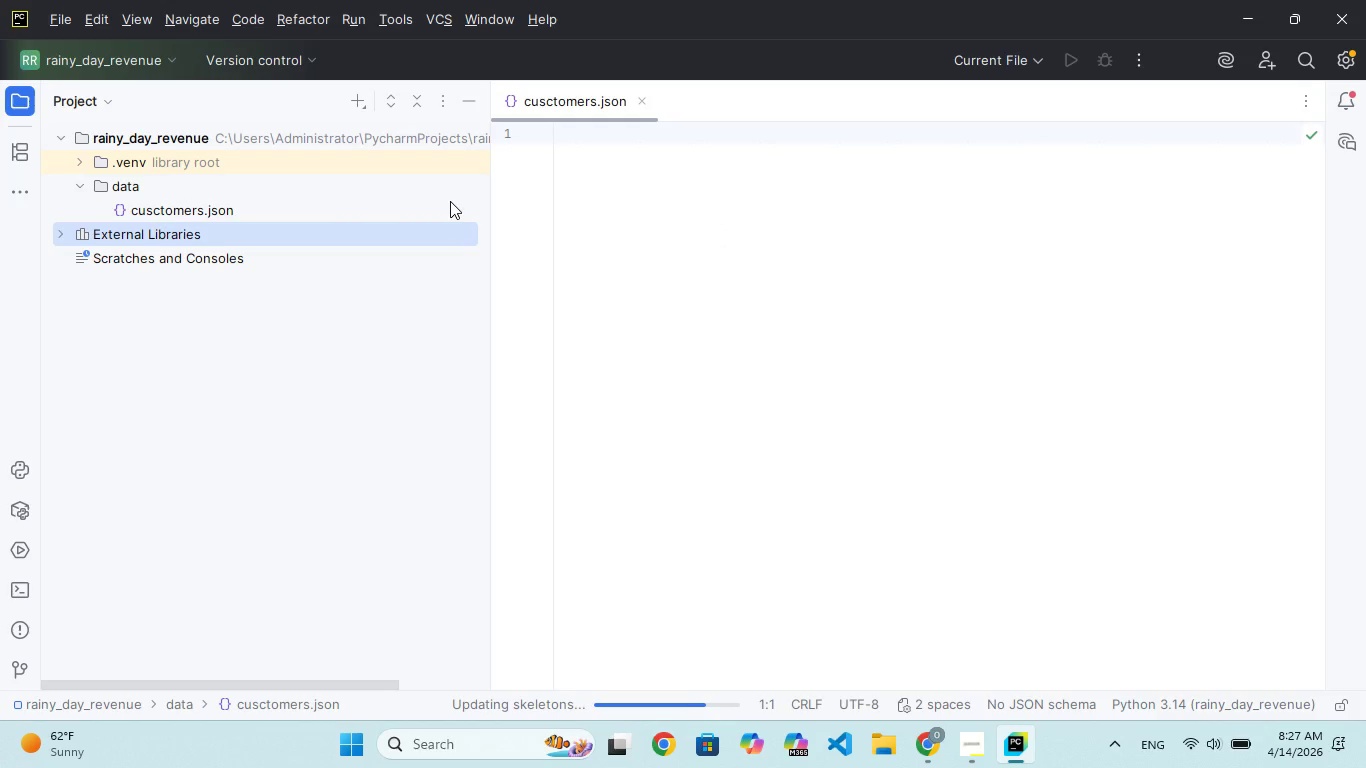 
left_click([450, 201])
 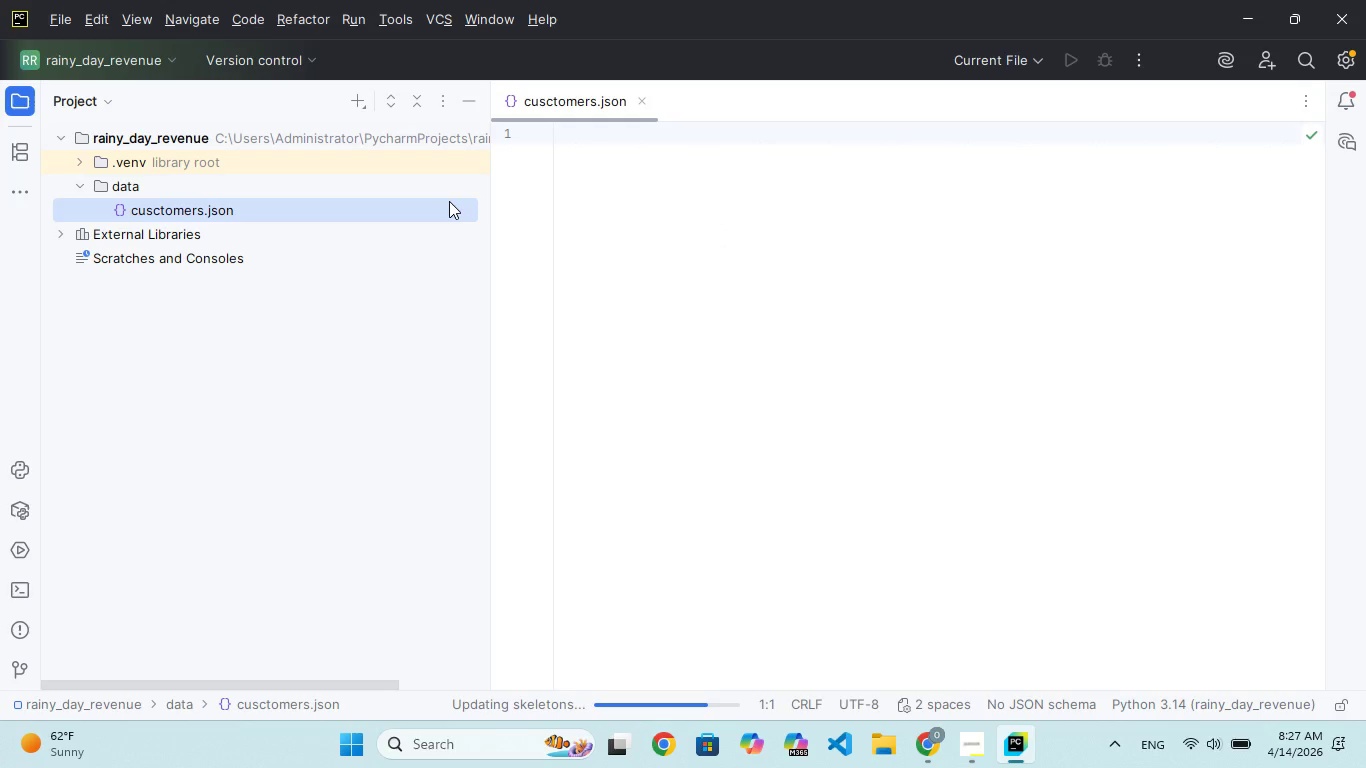 
right_click([449, 201])
 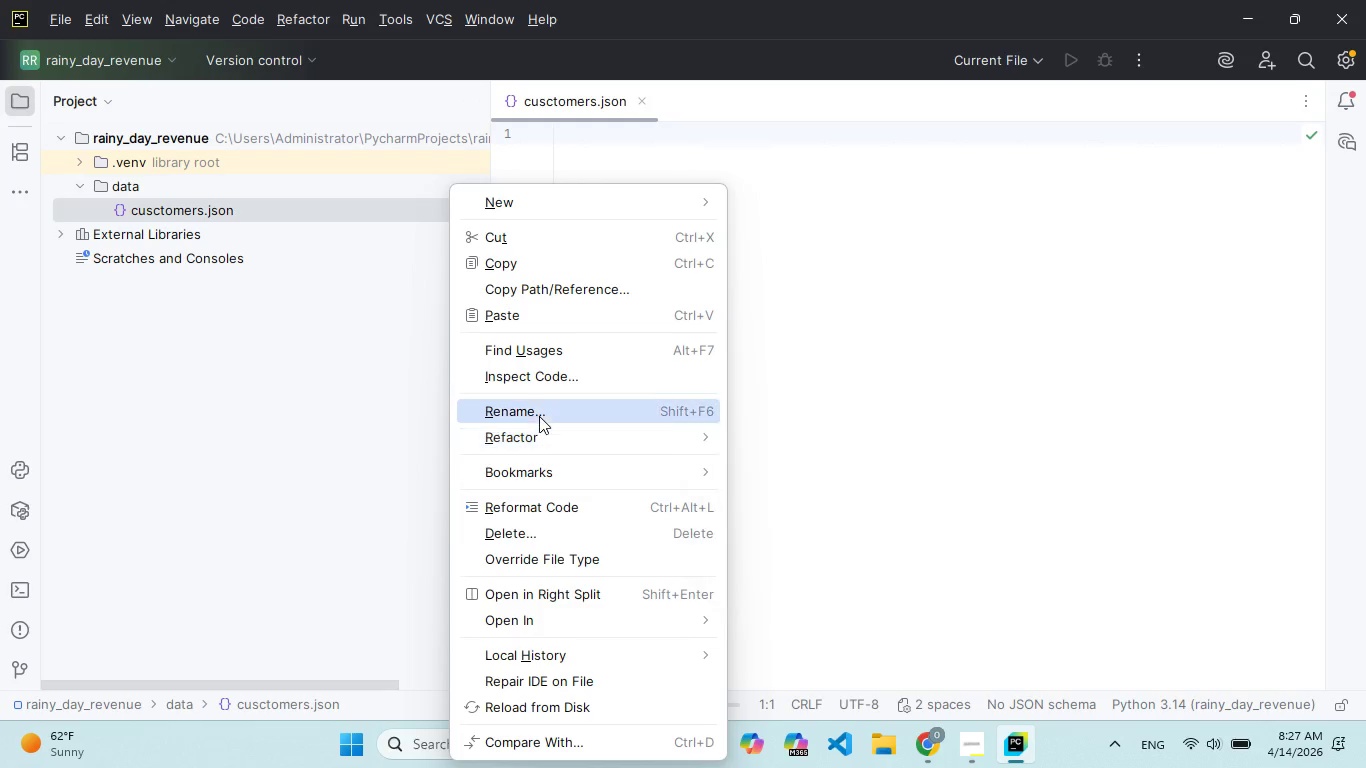 
left_click([539, 410])
 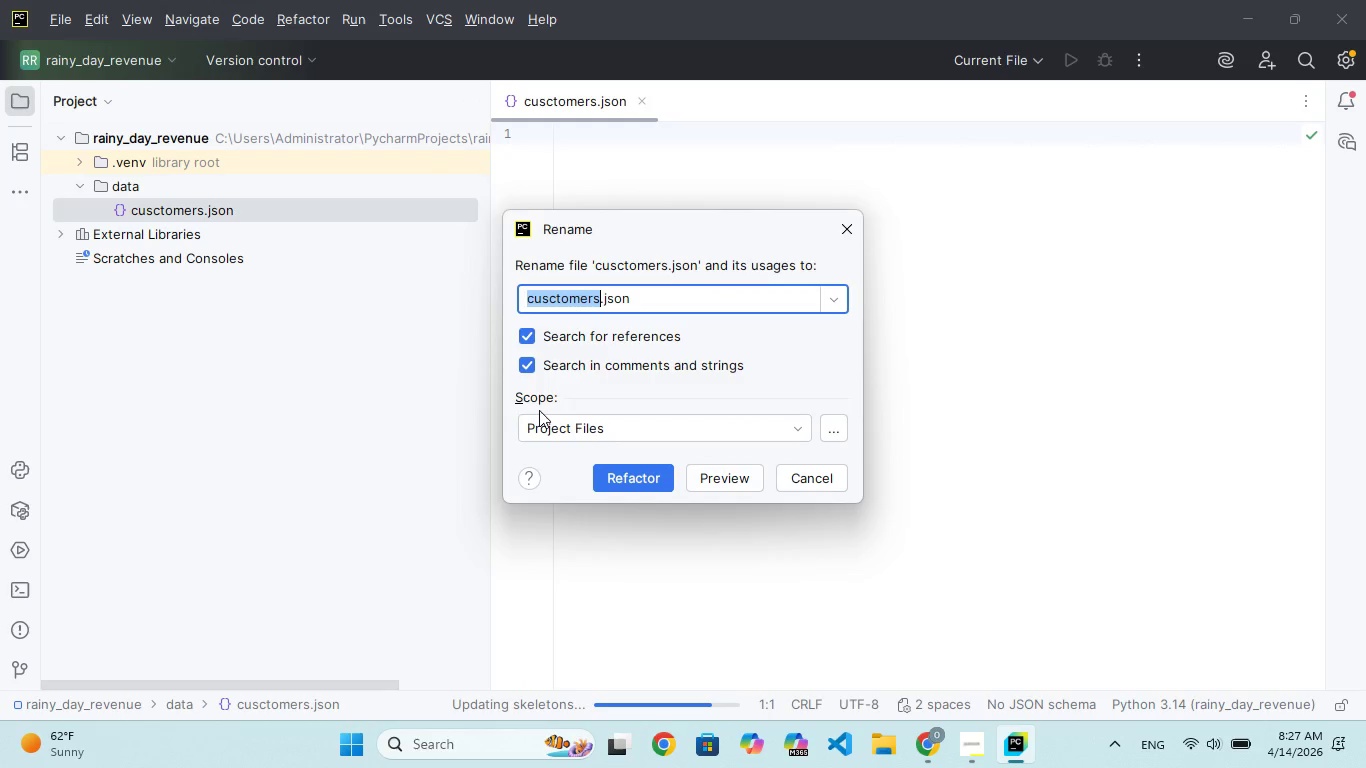 
key(ArrowLeft)
 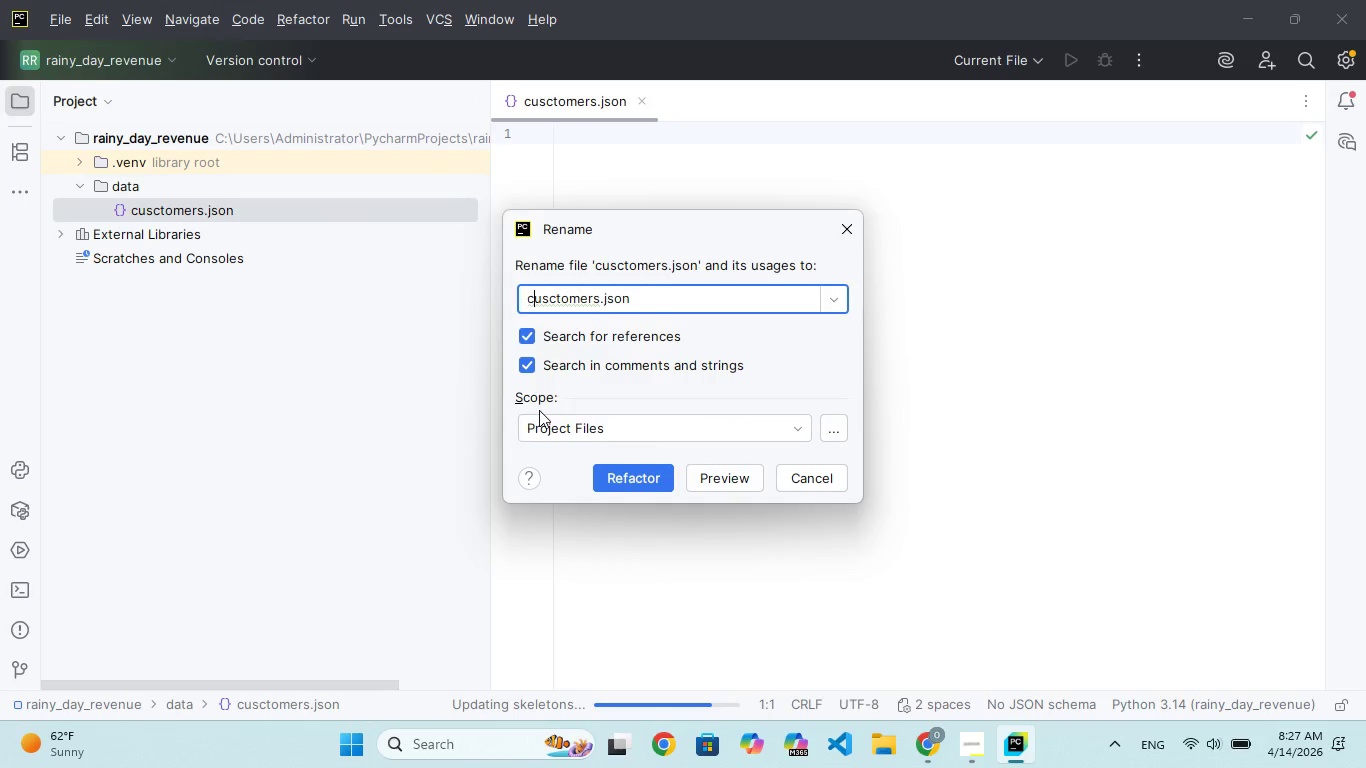 
hold_key(key=ArrowRight, duration=0.61)
 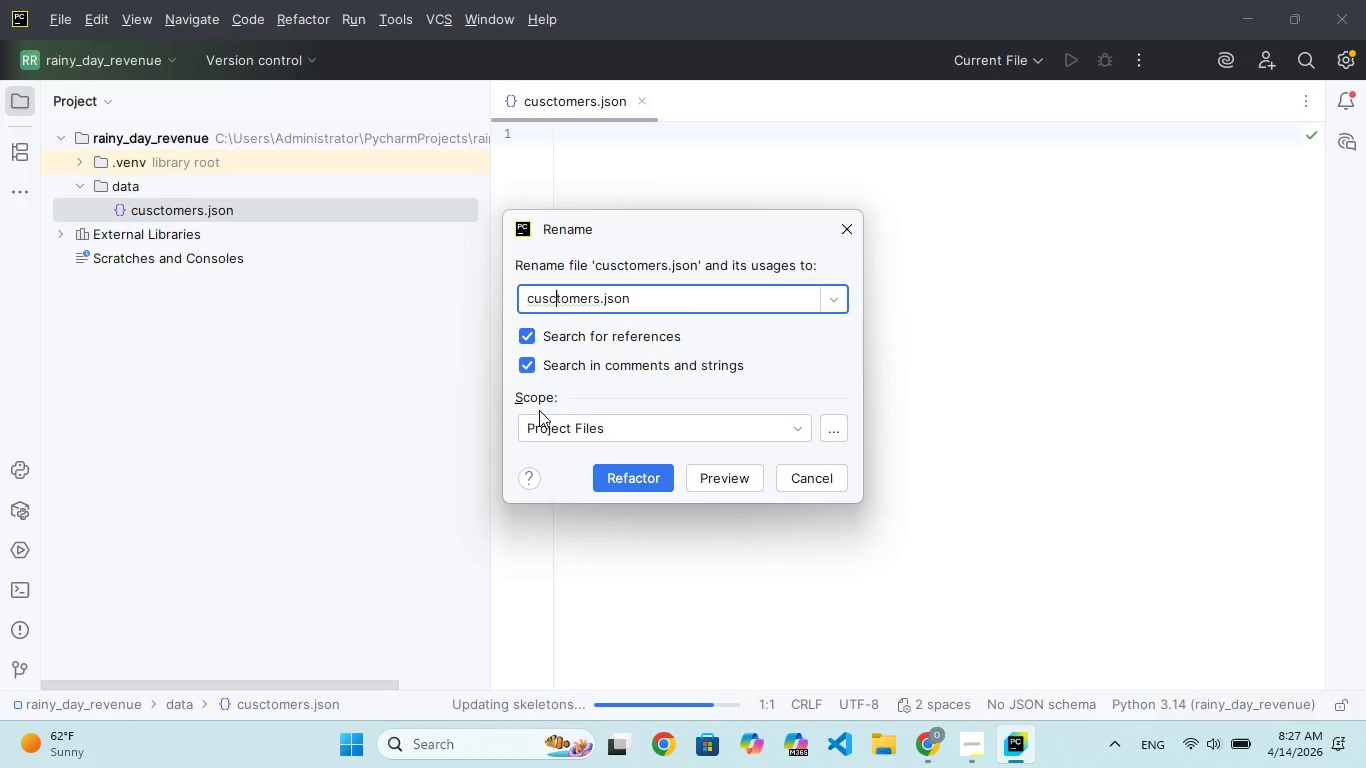 
key(Backspace)
 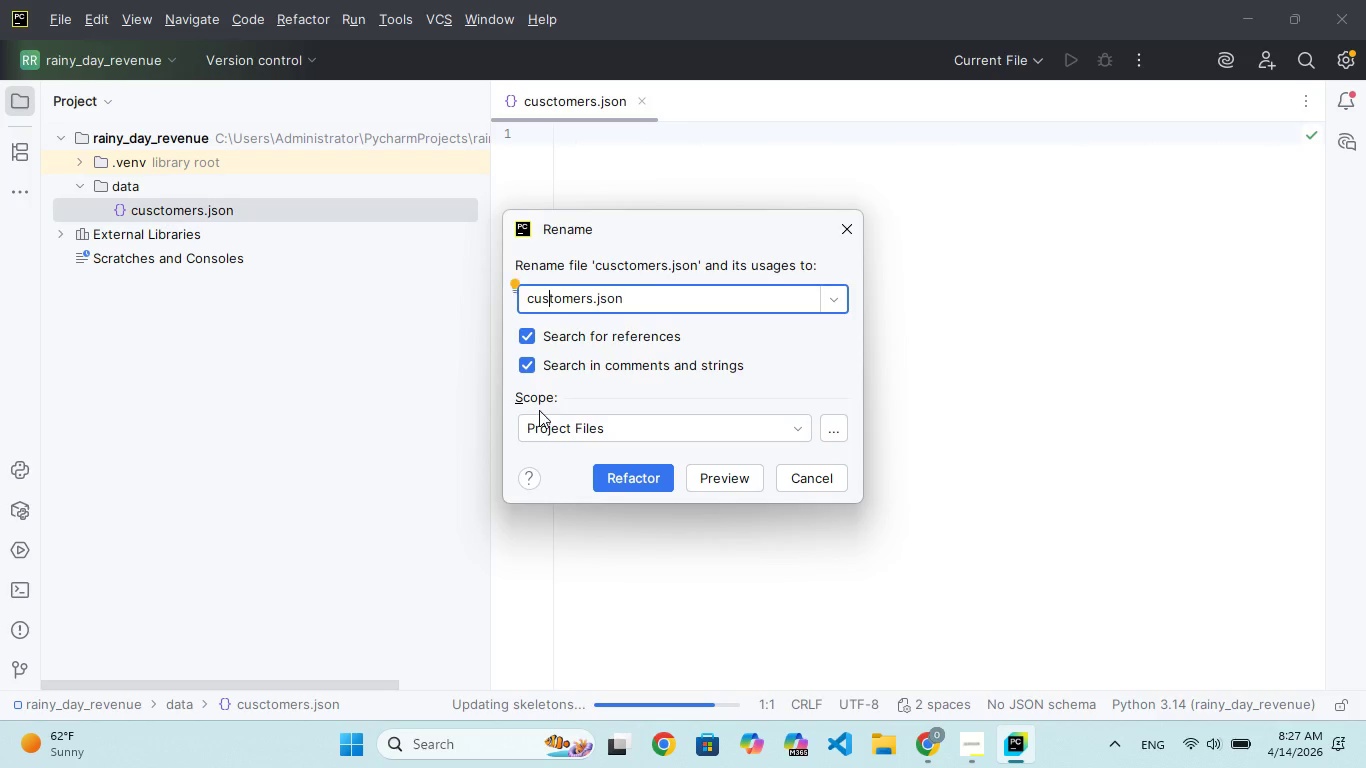 
hold_key(key=Enter, duration=0.62)
 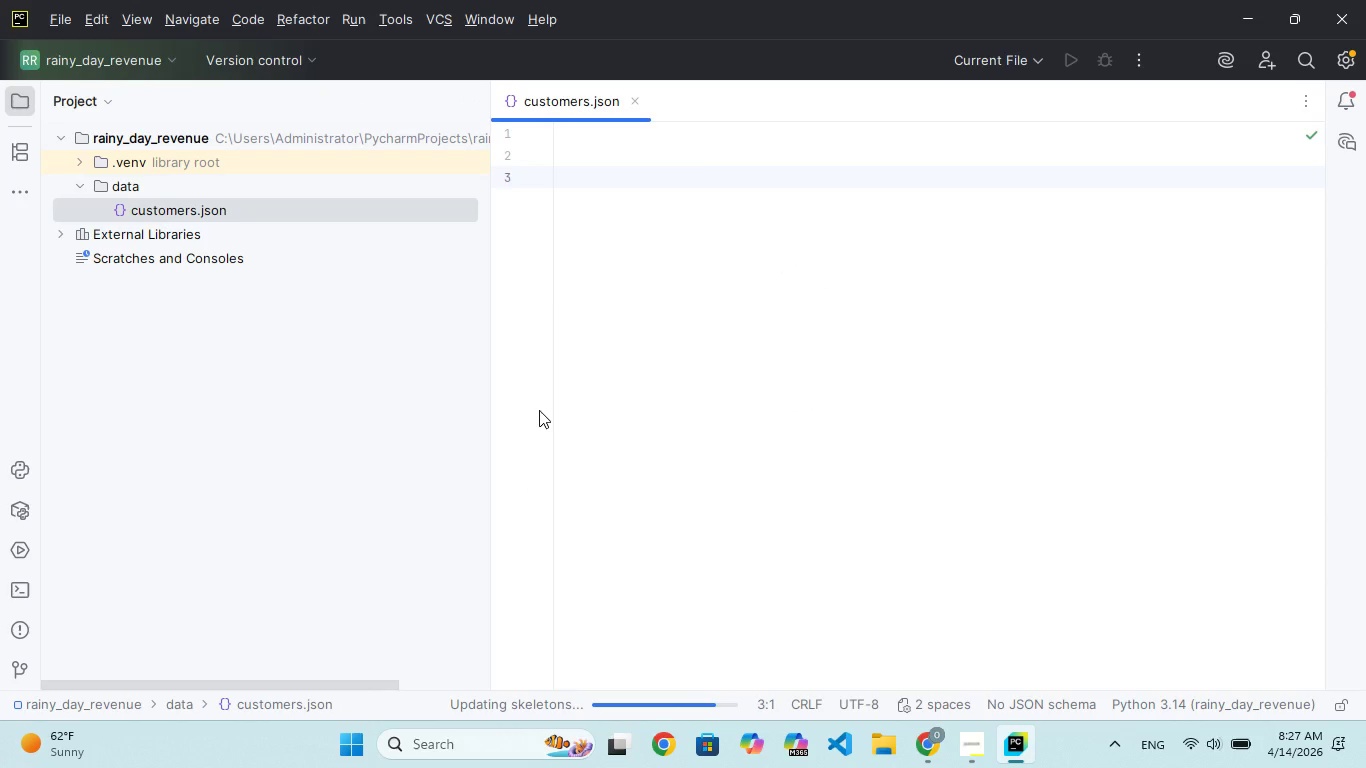 
key(Backspace)
 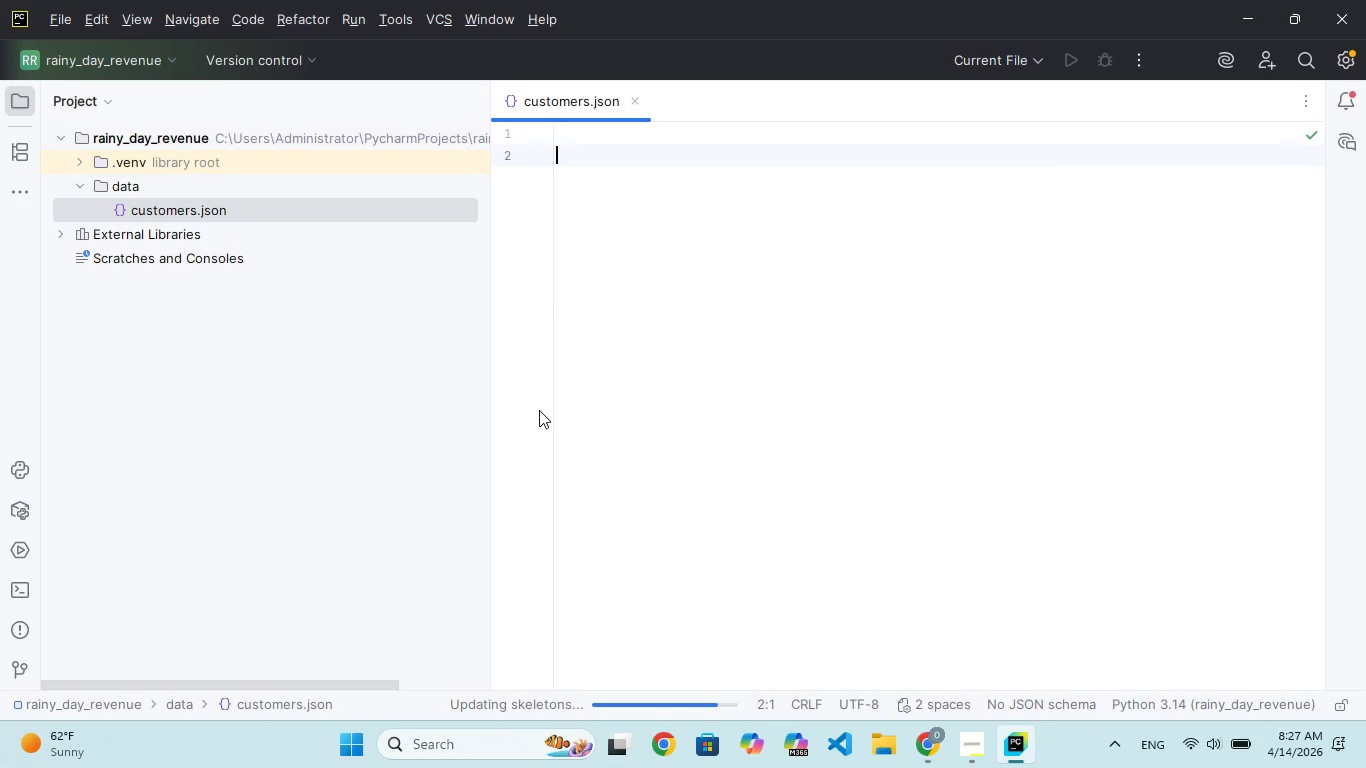 
key(Backspace)
 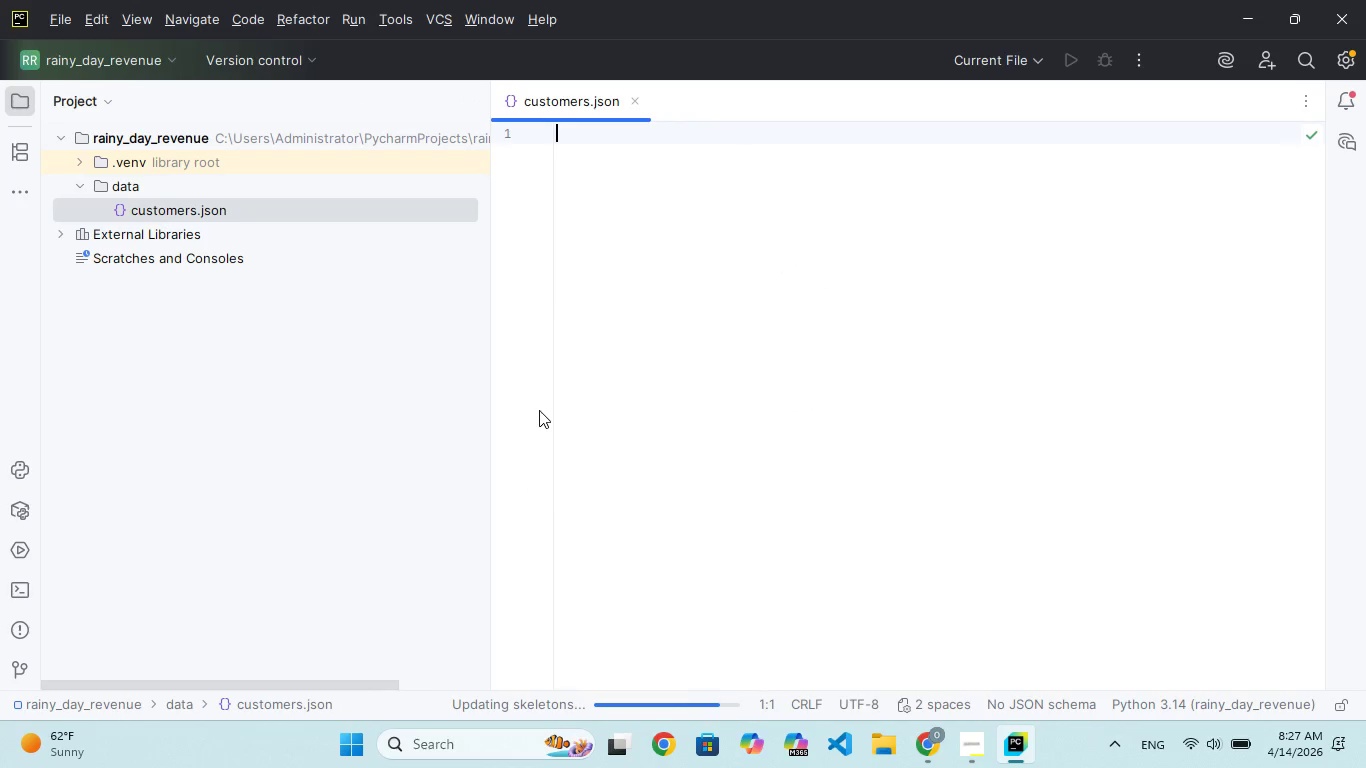 
key(Backspace)
 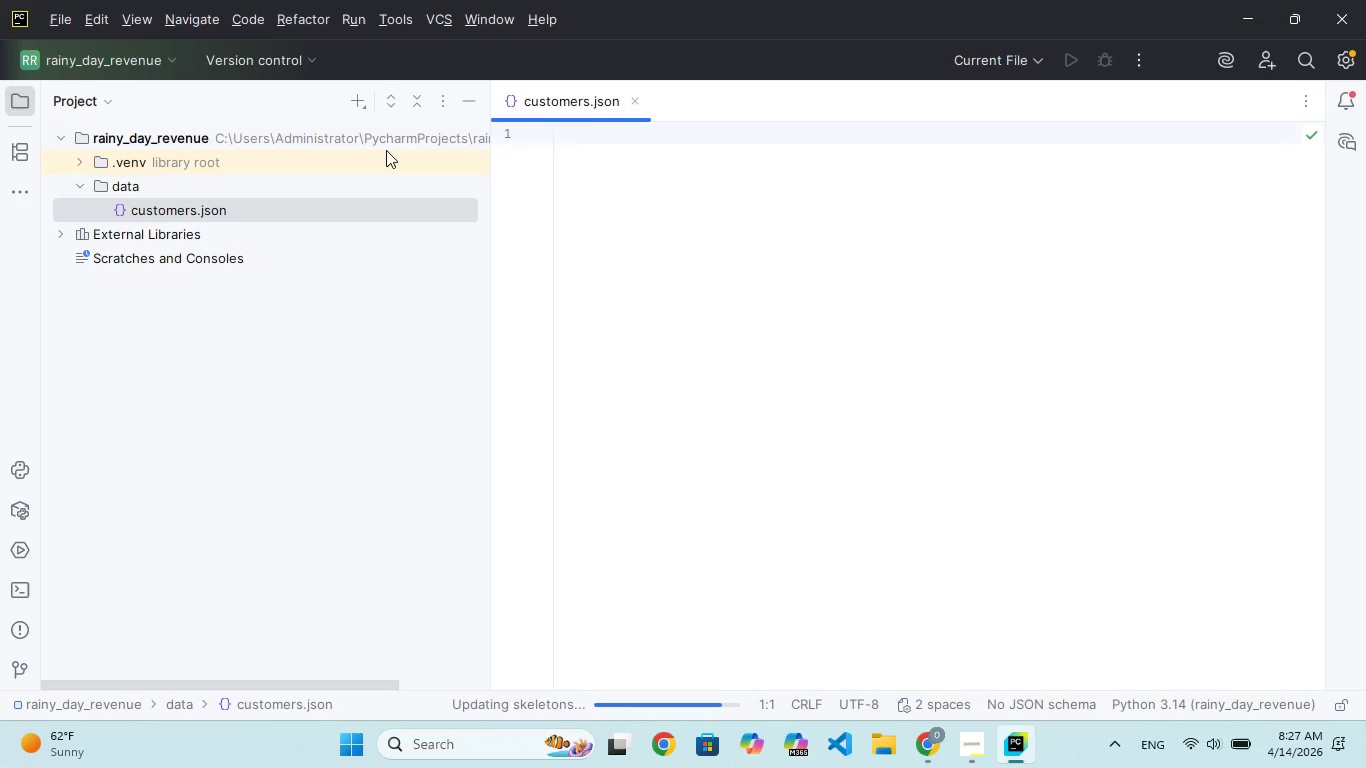 
left_click([350, 110])
 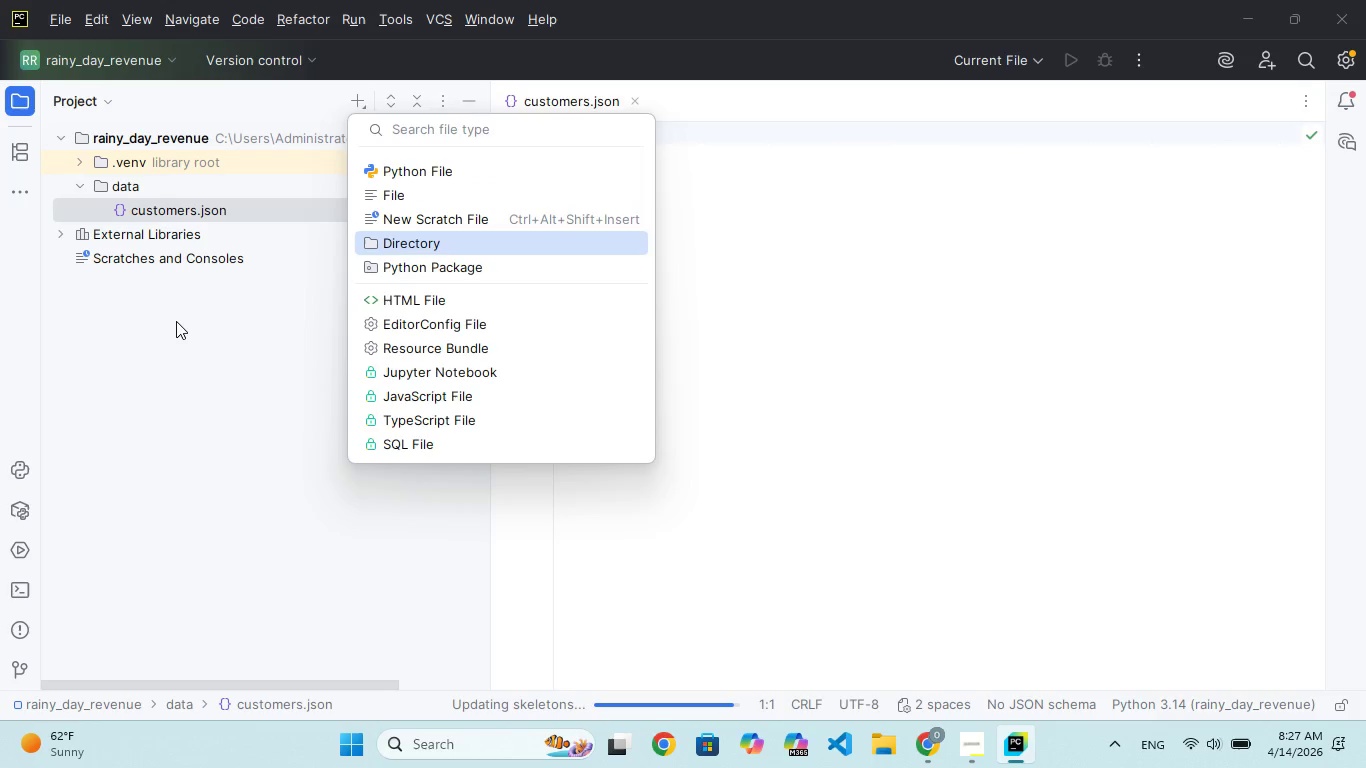 
wait(7.94)
 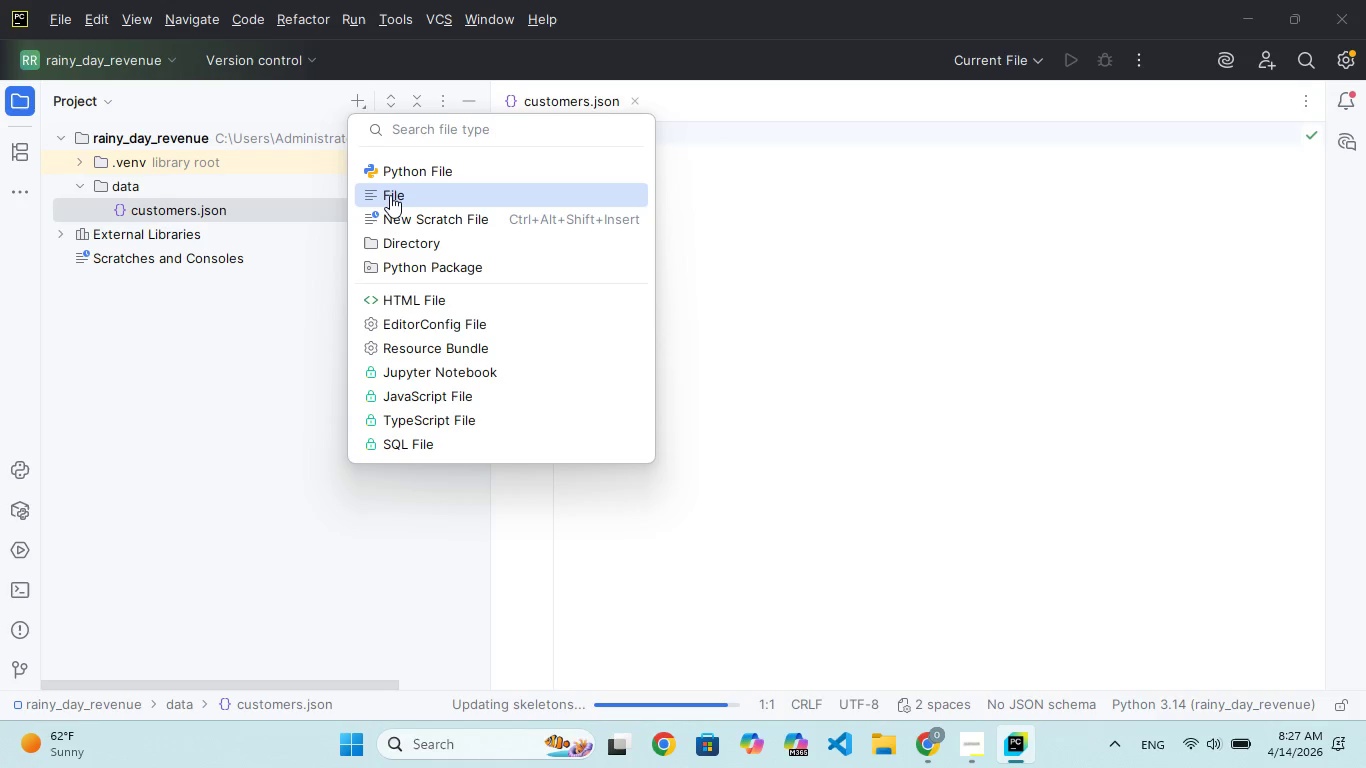 
left_click([351, 108])
 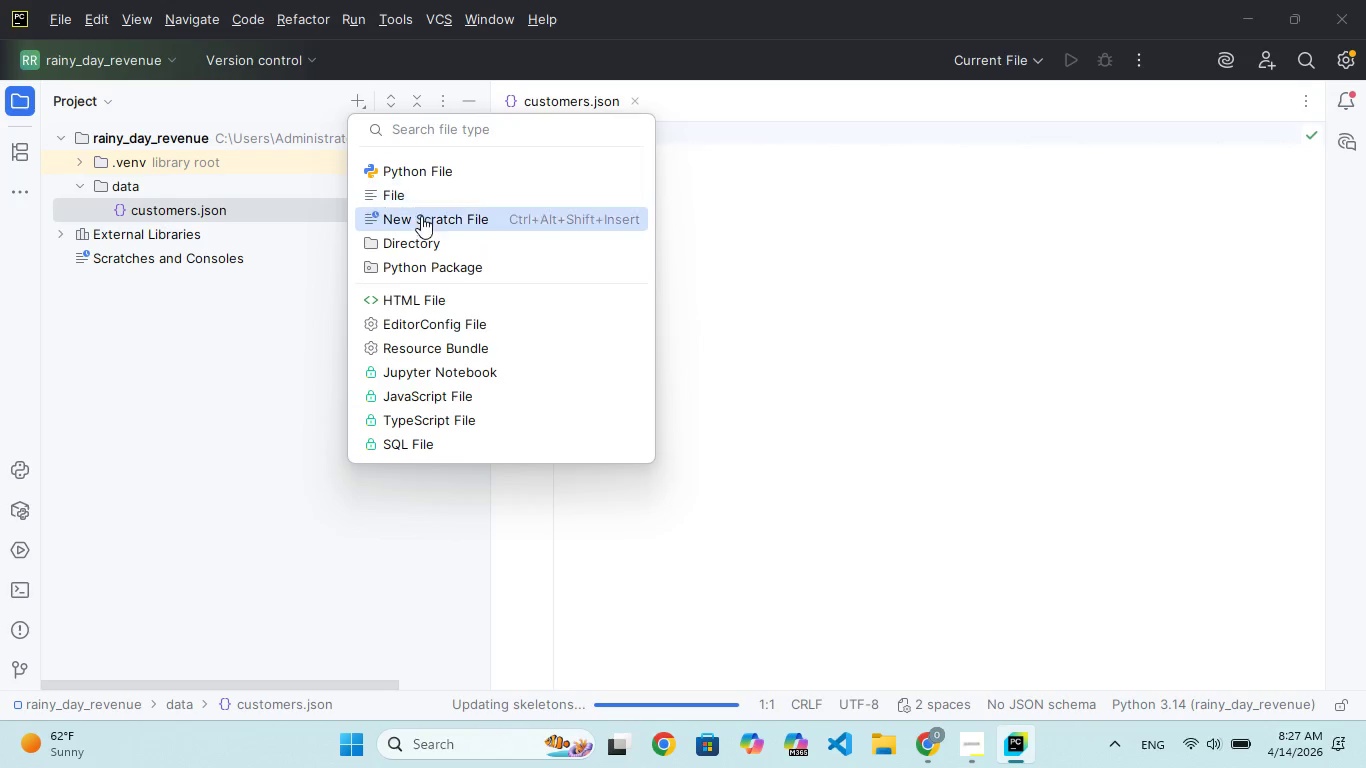 
left_click([421, 236])
 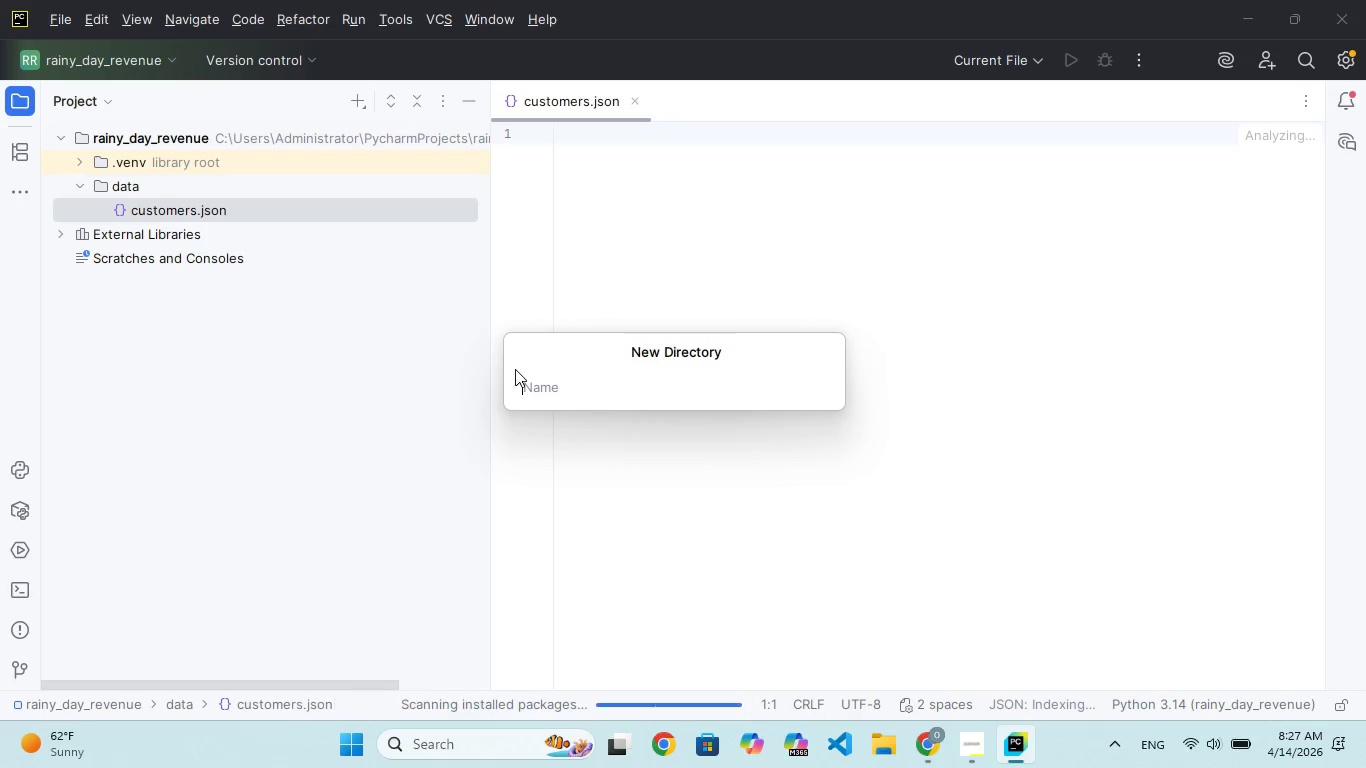 
type(logs)
 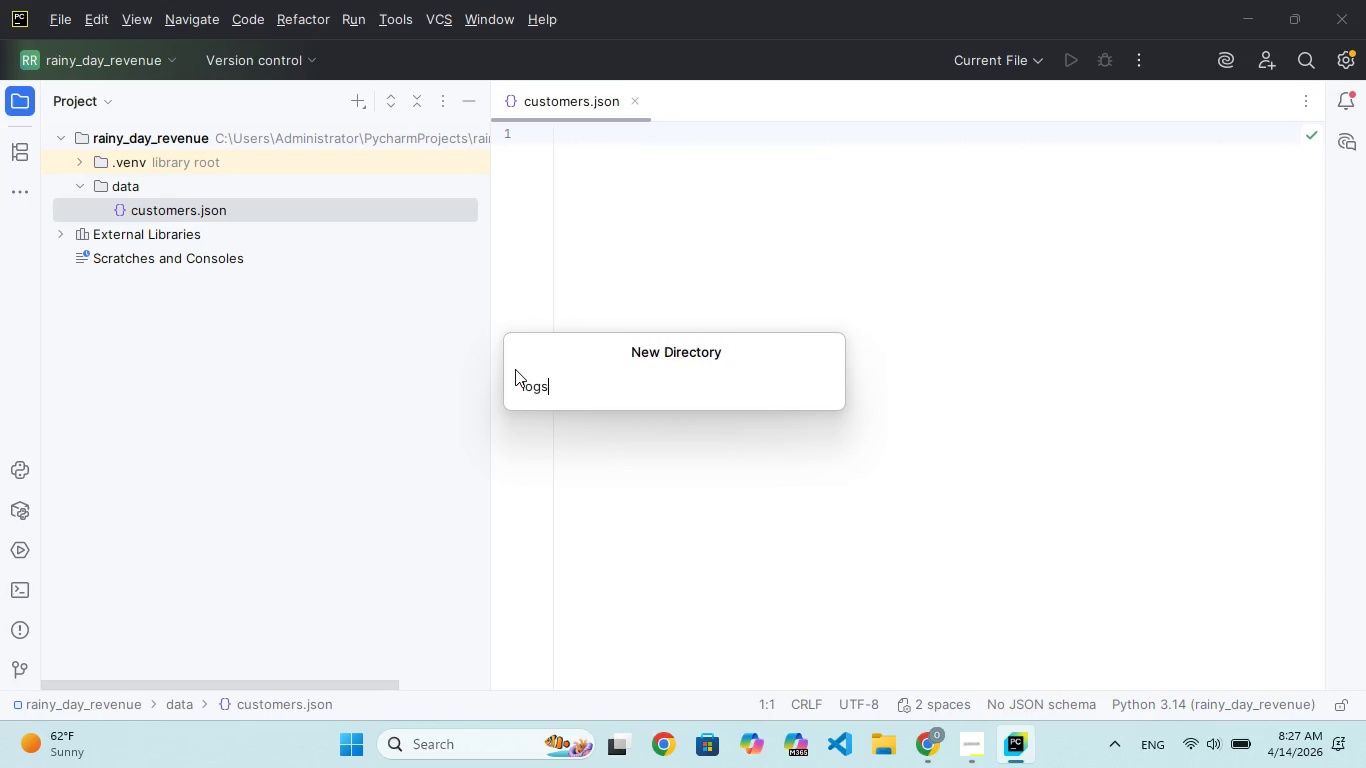 
hold_key(key=Enter, duration=0.33)
 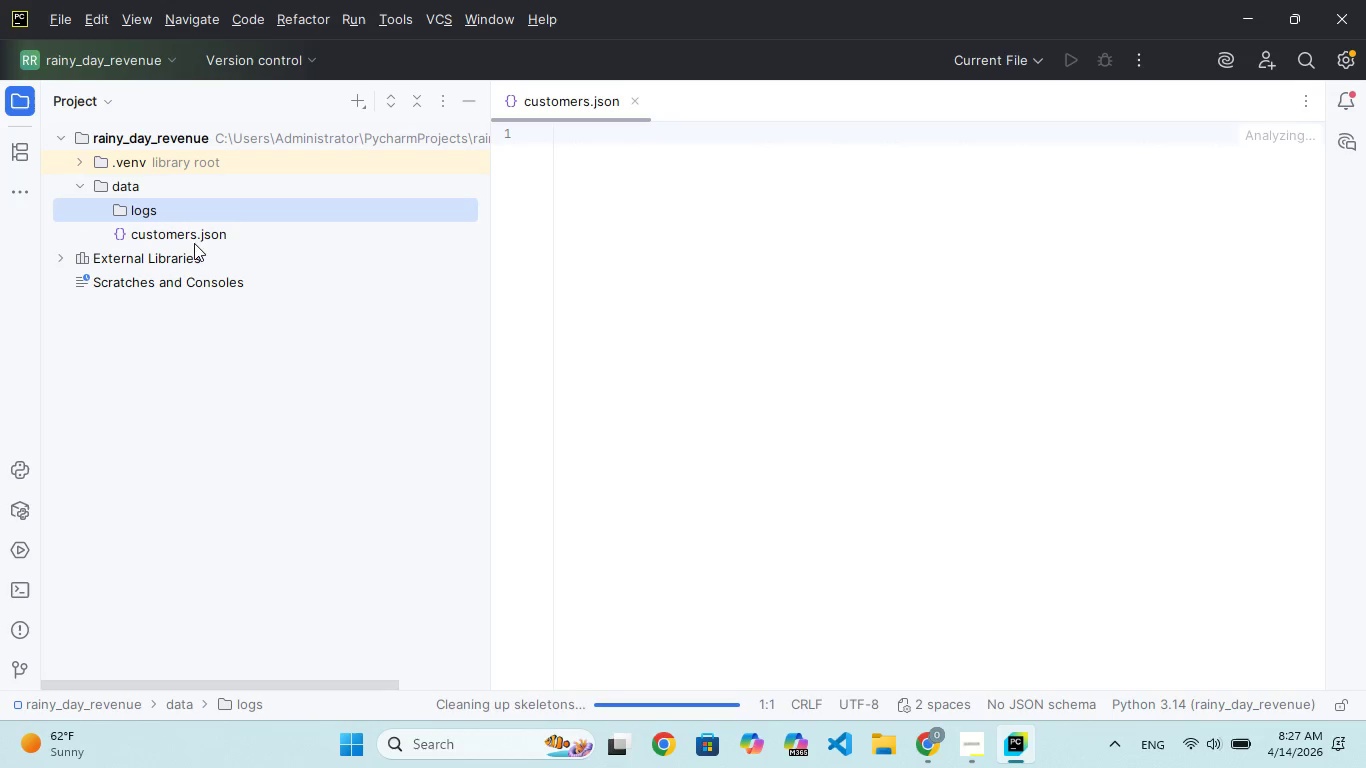 
left_click_drag(start_coordinate=[188, 218], to_coordinate=[153, 139])
 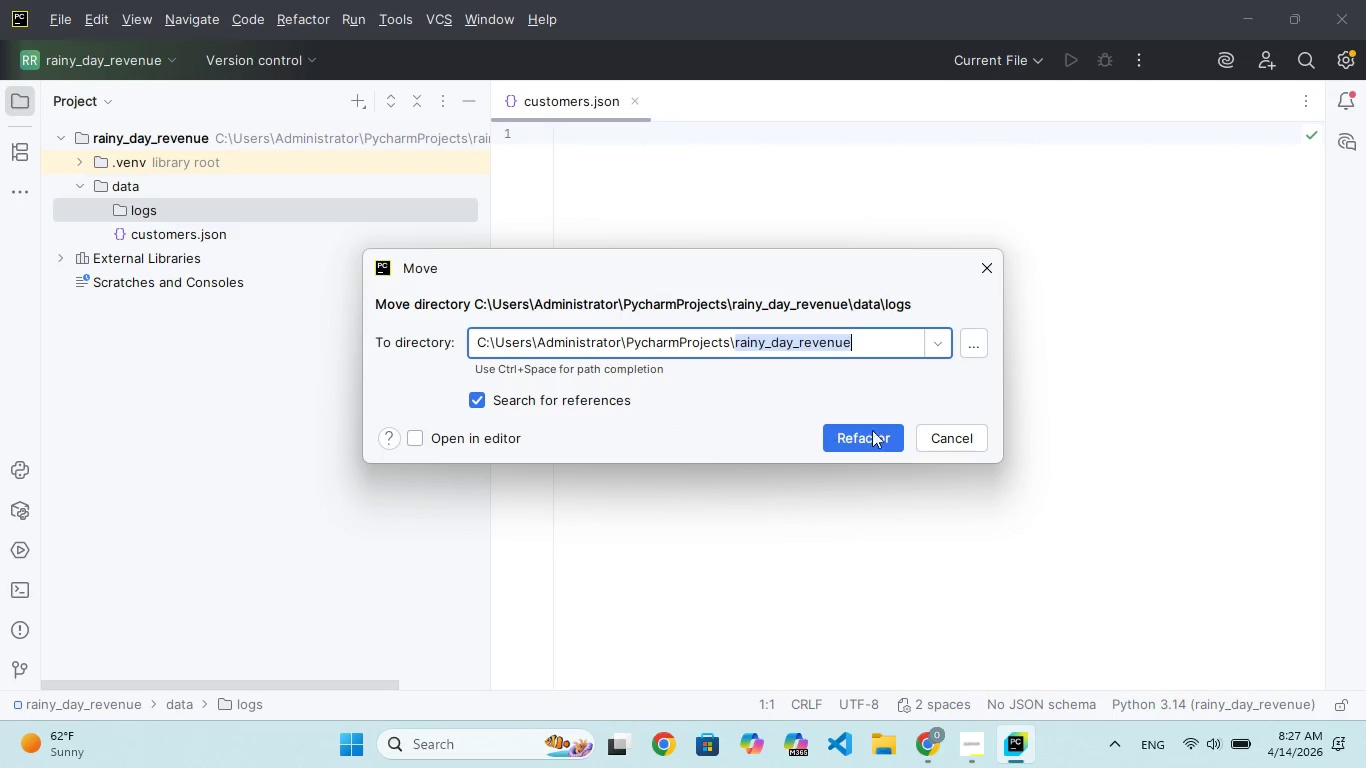 
left_click([878, 438])
 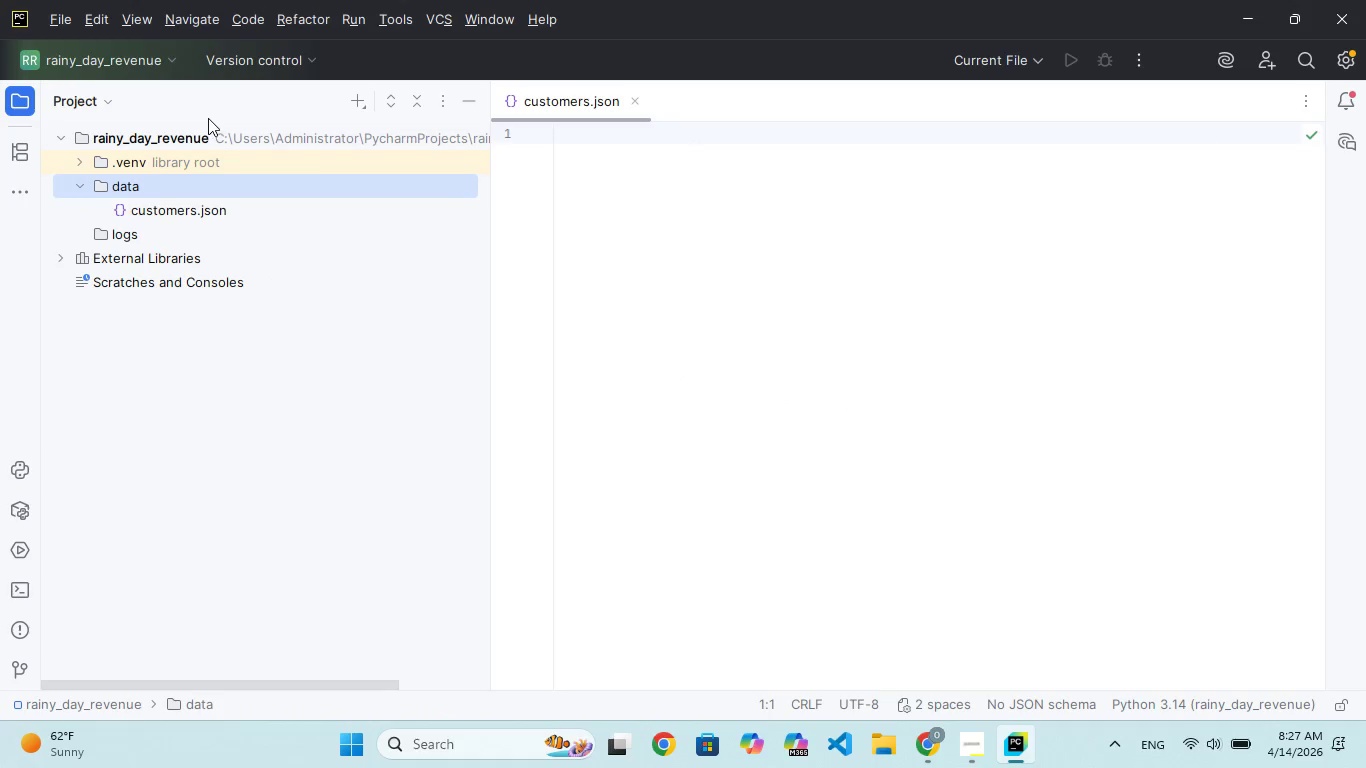 
left_click([350, 96])
 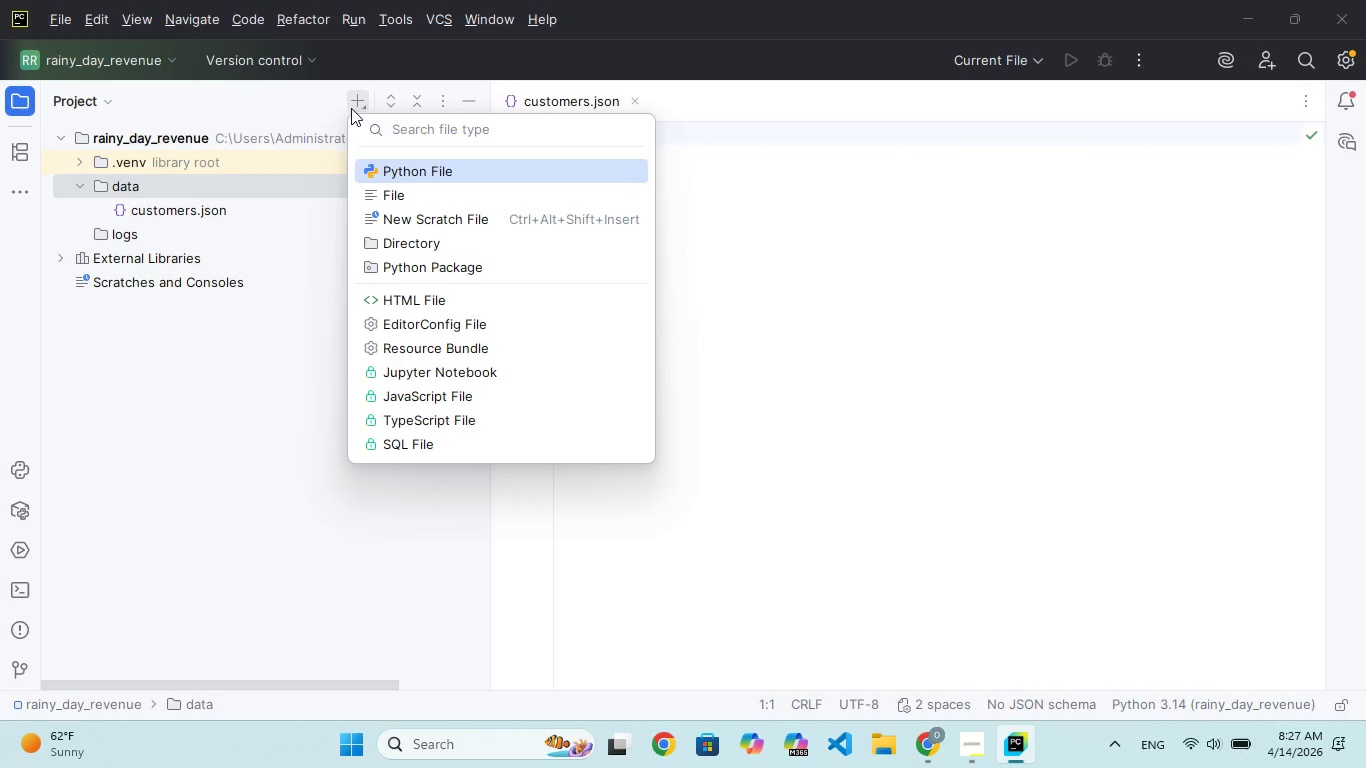 
wait(12.72)
 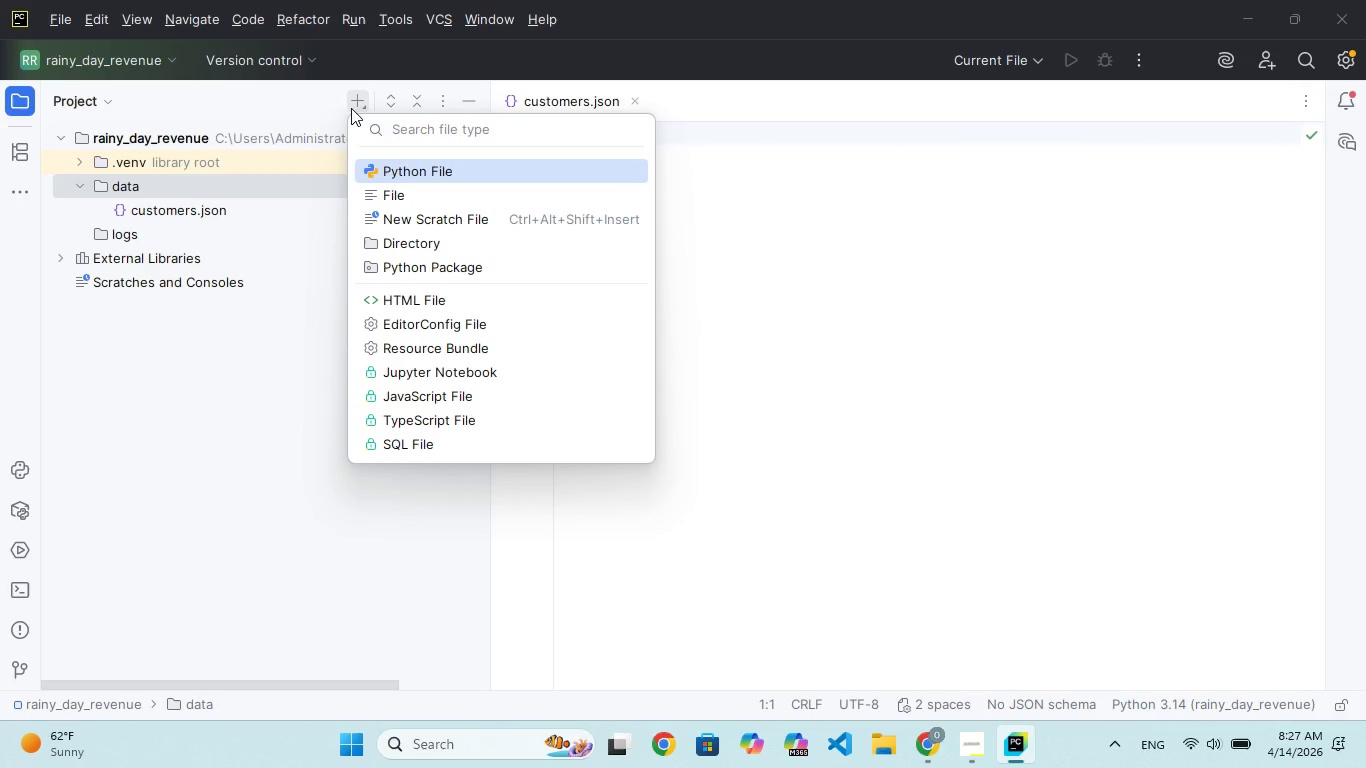 
left_click([388, 198])
 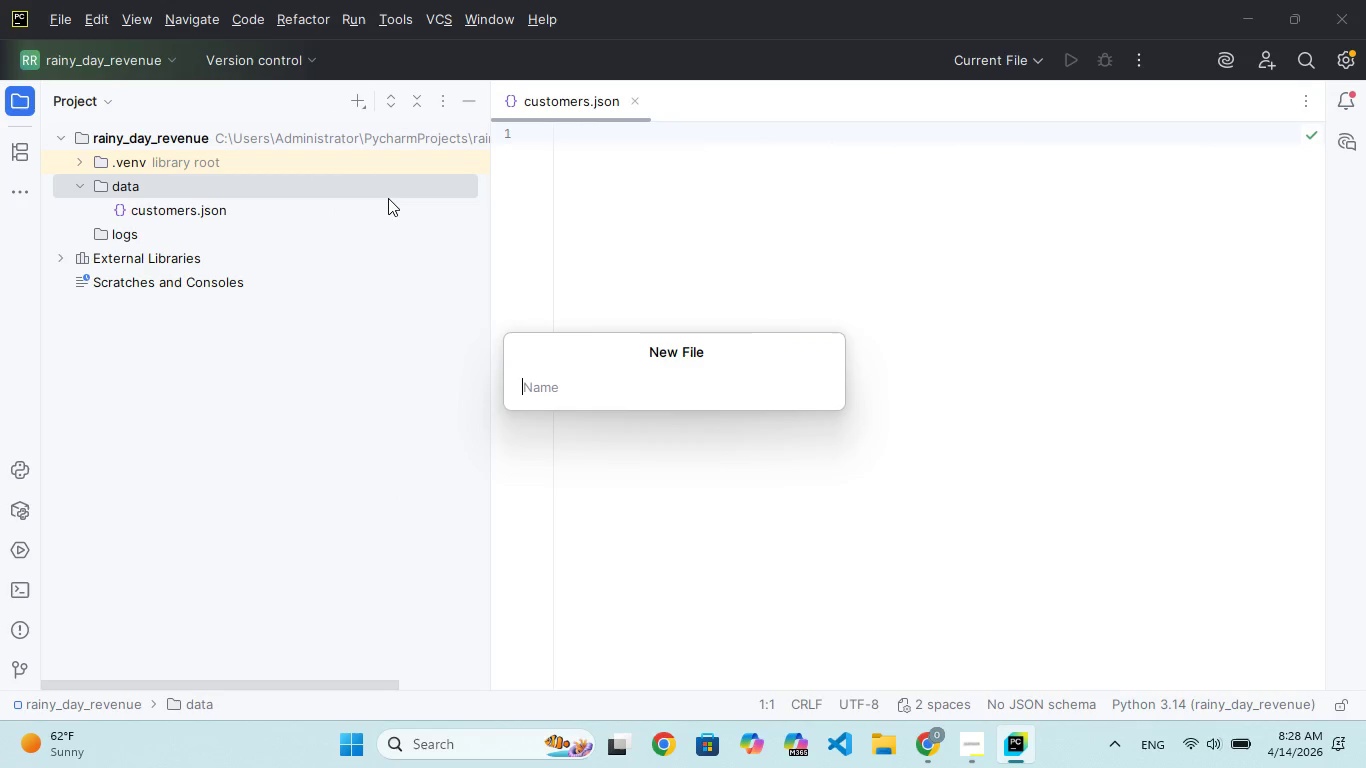 
type(app.log)
 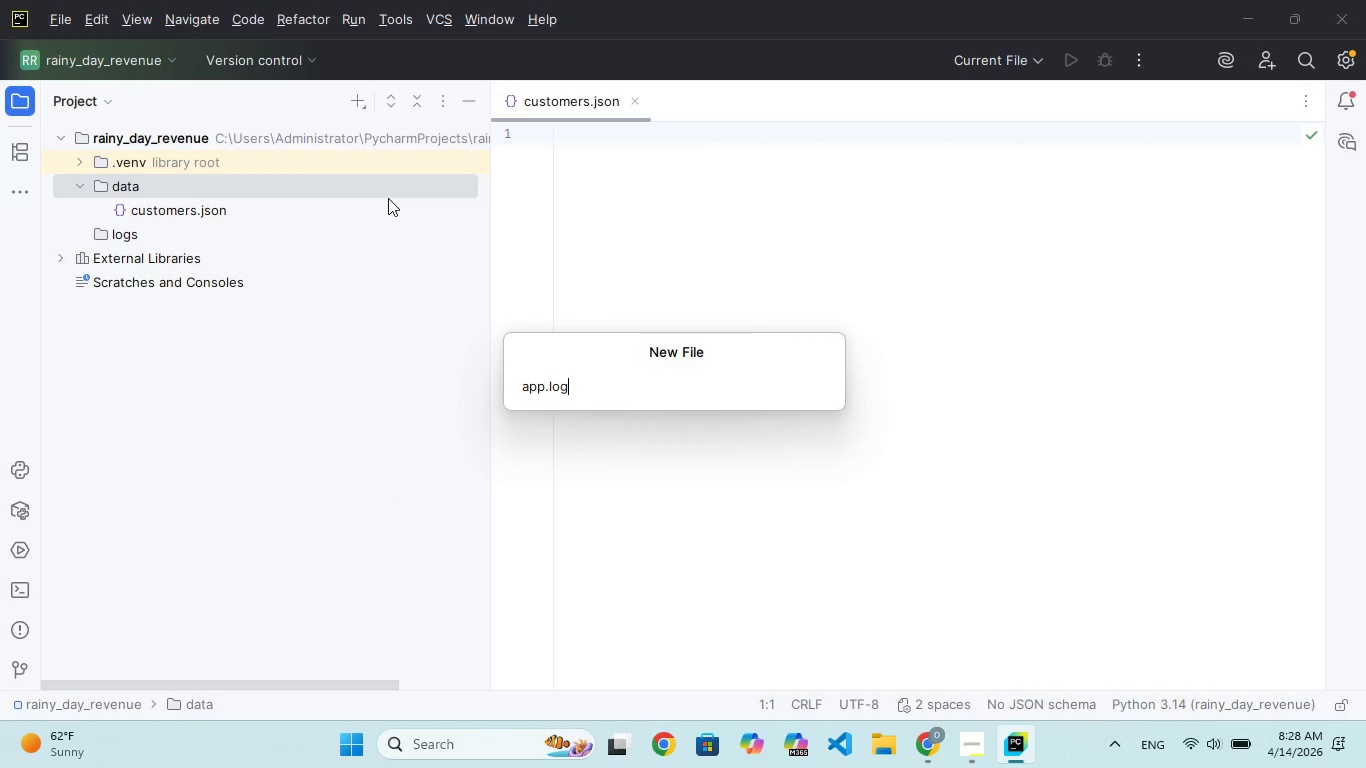 
key(Enter)
 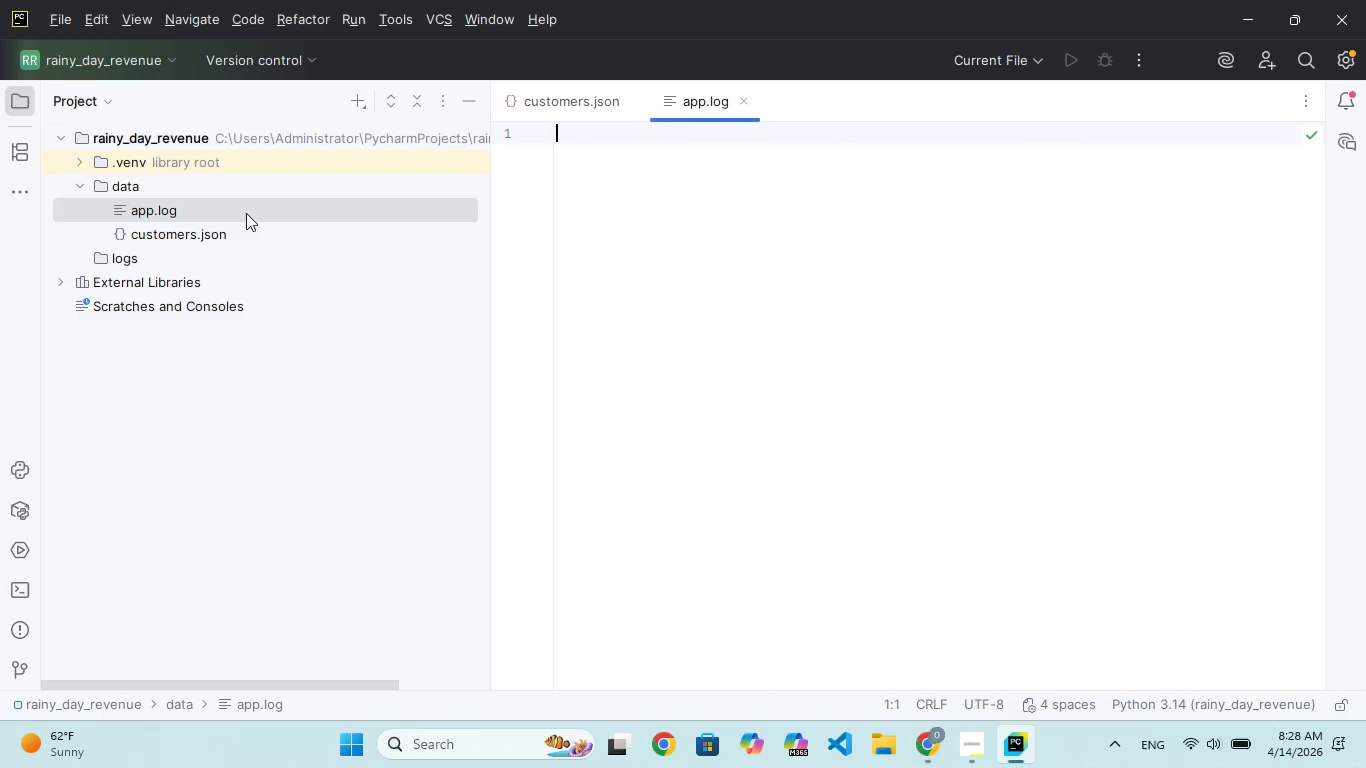 
left_click_drag(start_coordinate=[217, 209], to_coordinate=[205, 261])
 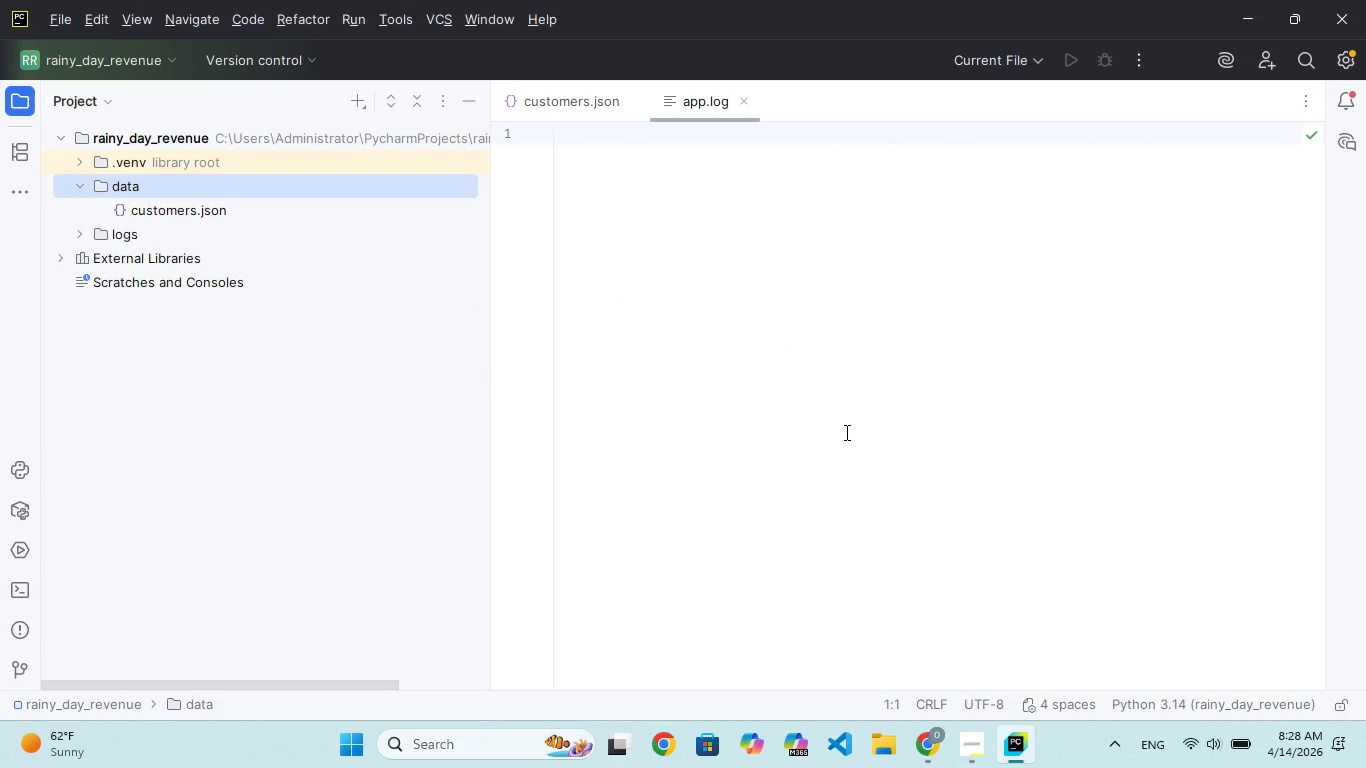 
wait(11.08)
 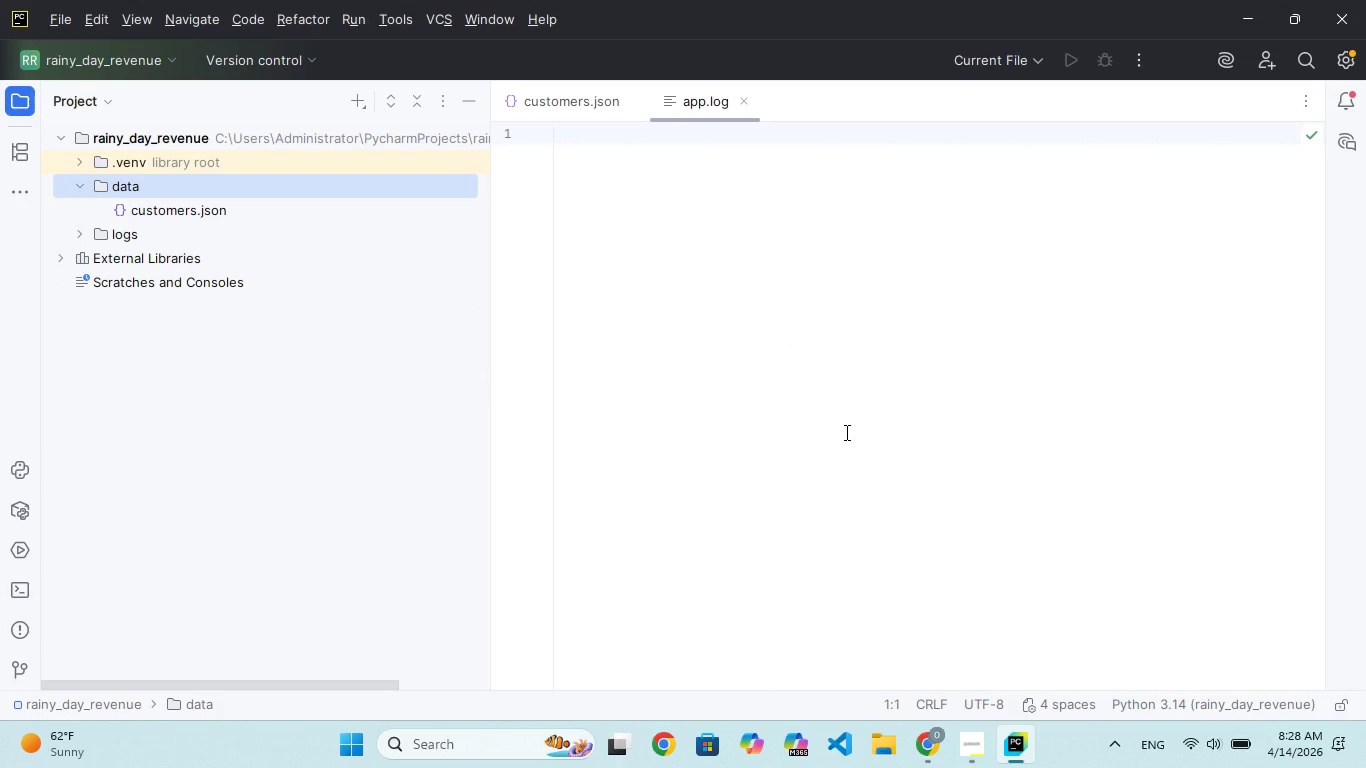 
left_click([248, 133])
 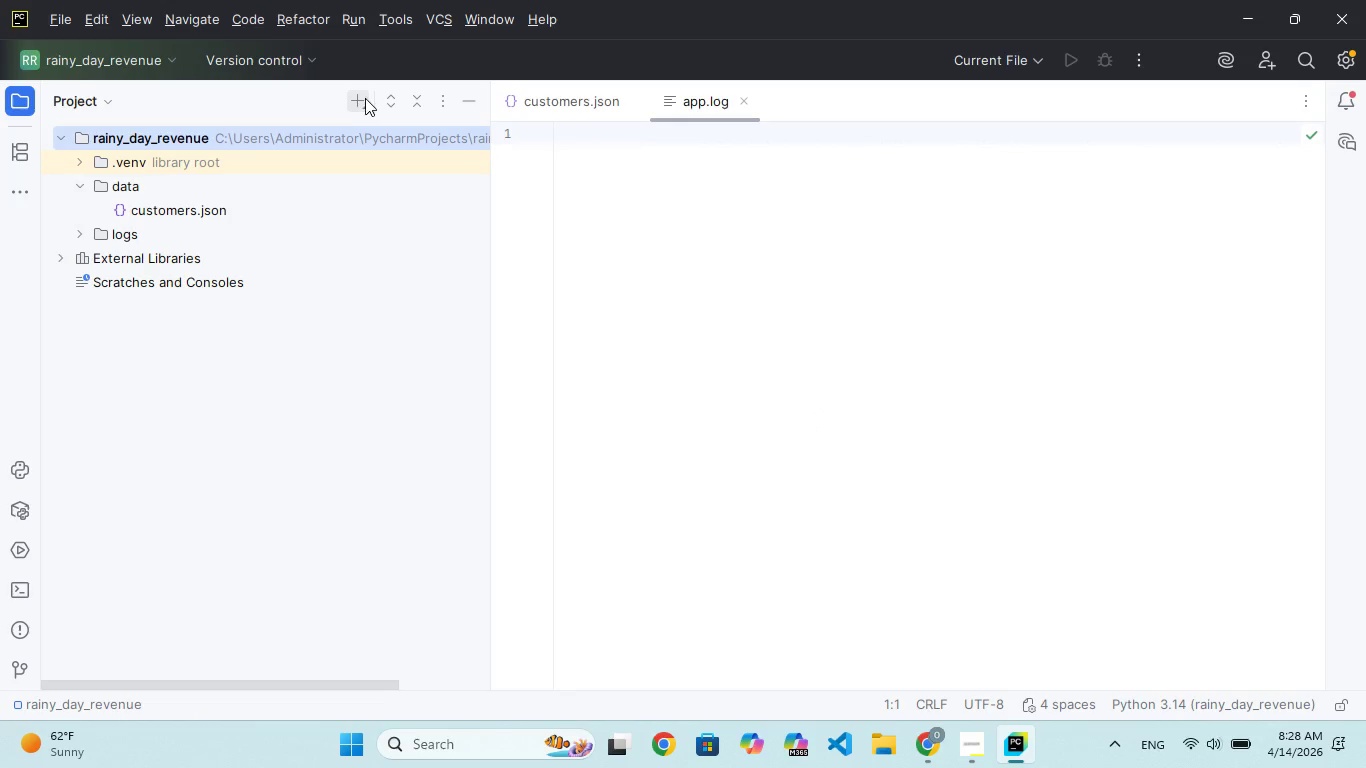 
left_click([360, 100])
 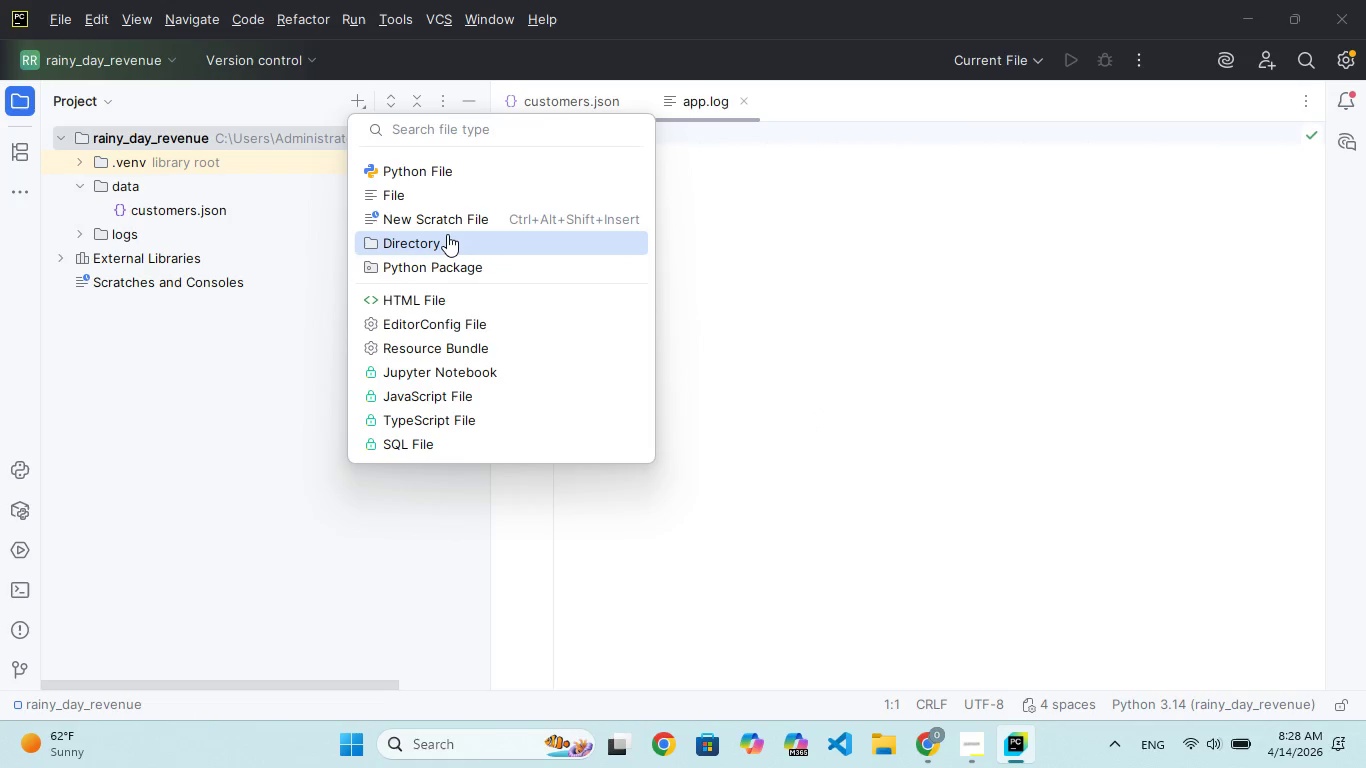 
left_click([448, 234])
 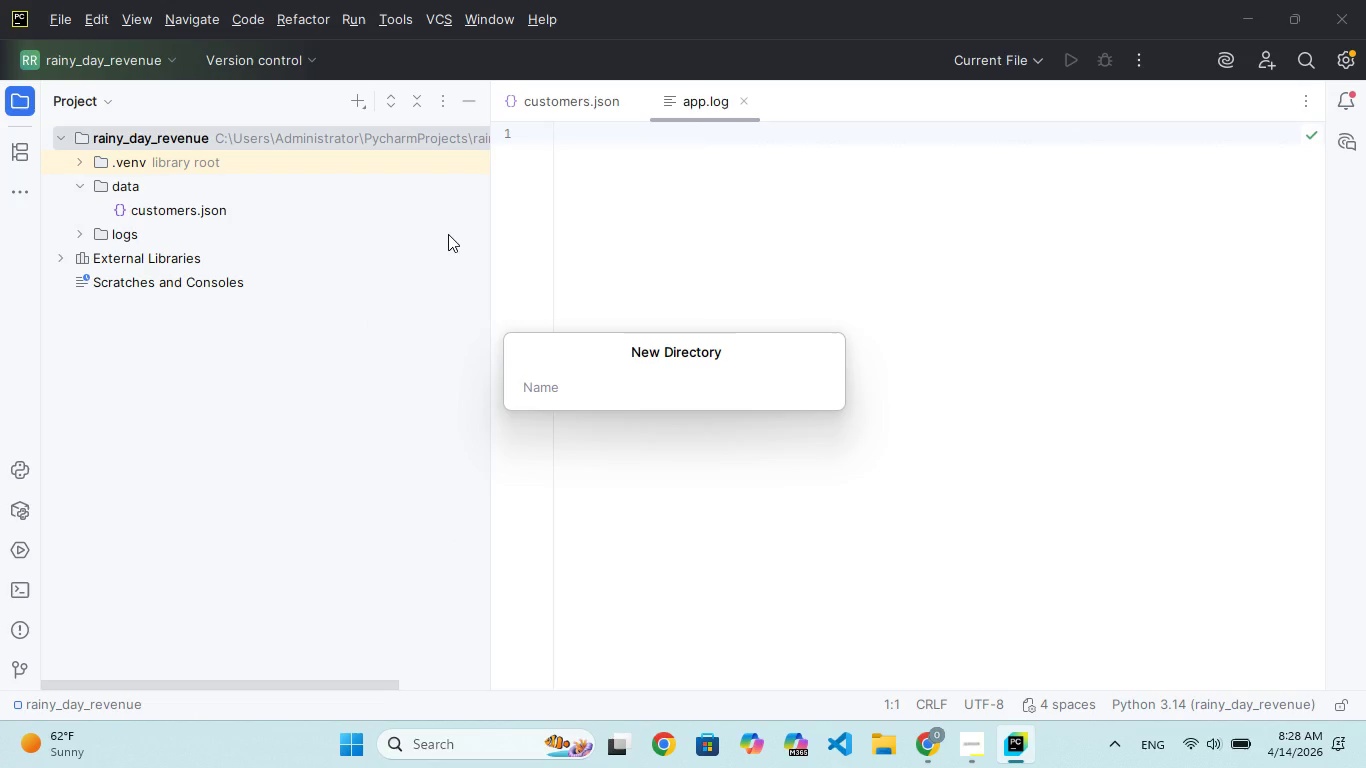 
type(output)
 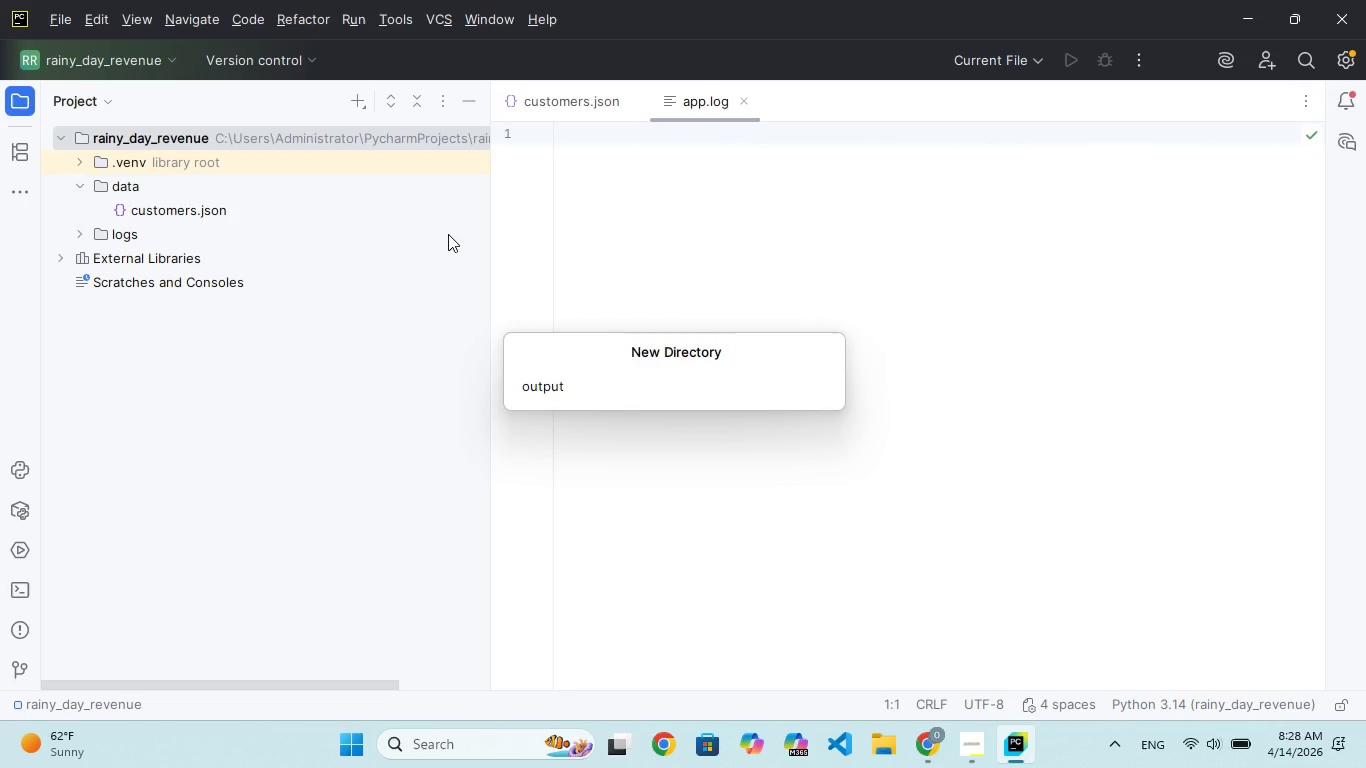 
key(Enter)
 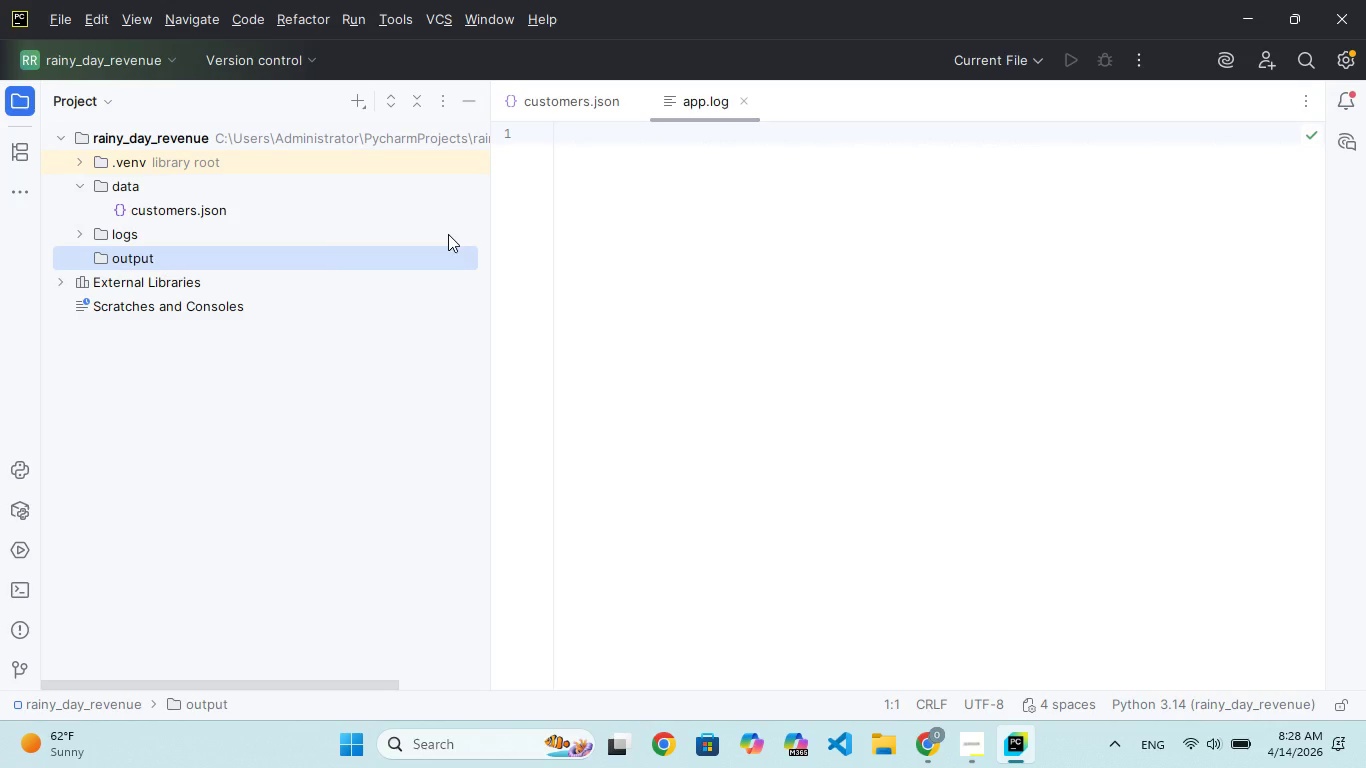 
wait(14.69)
 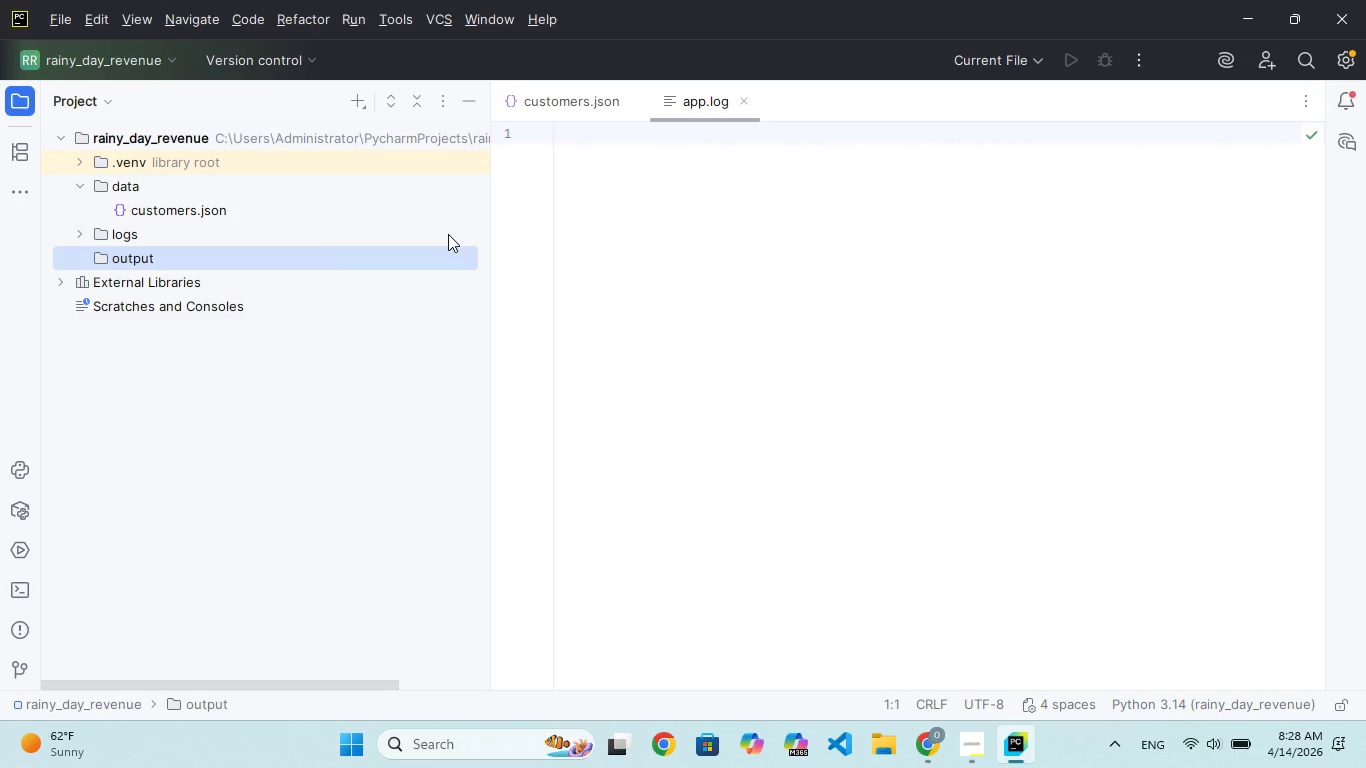 
left_click([265, 141])
 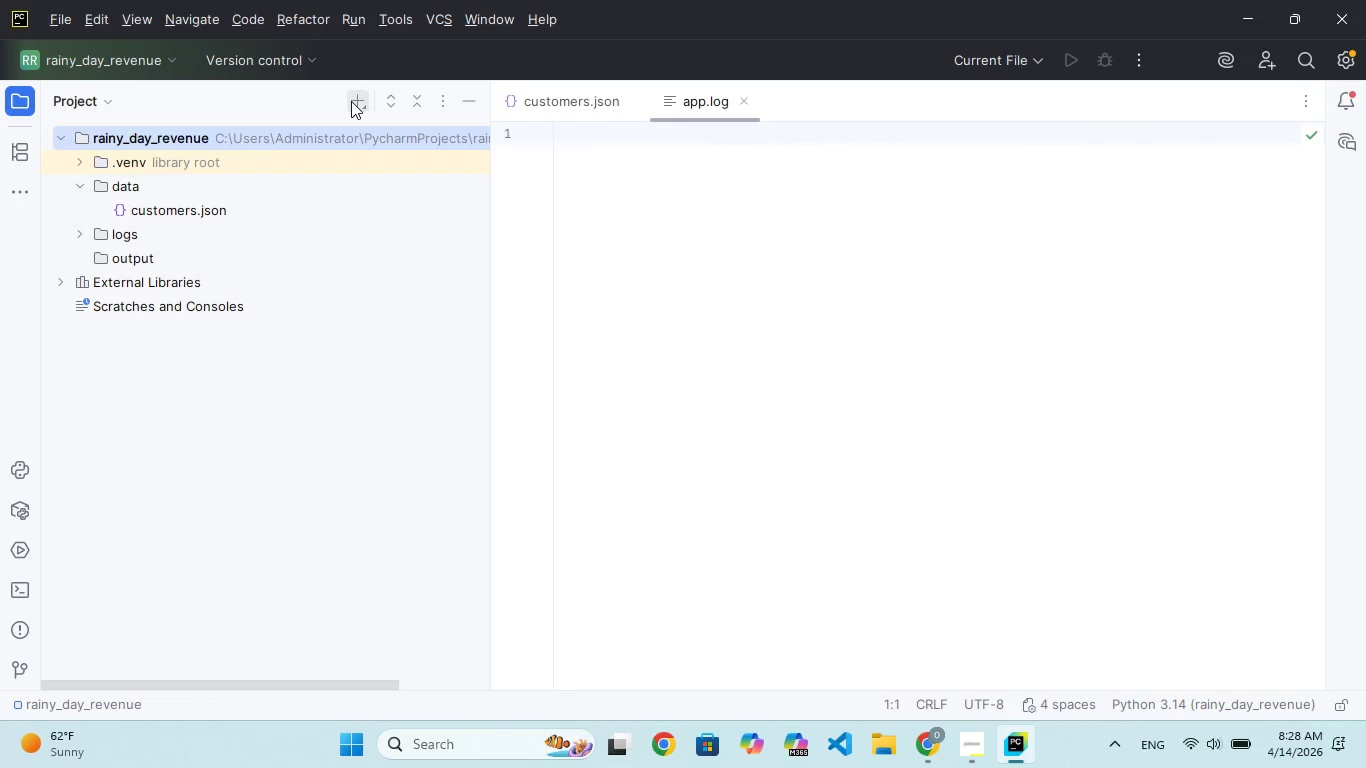 
left_click([351, 101])
 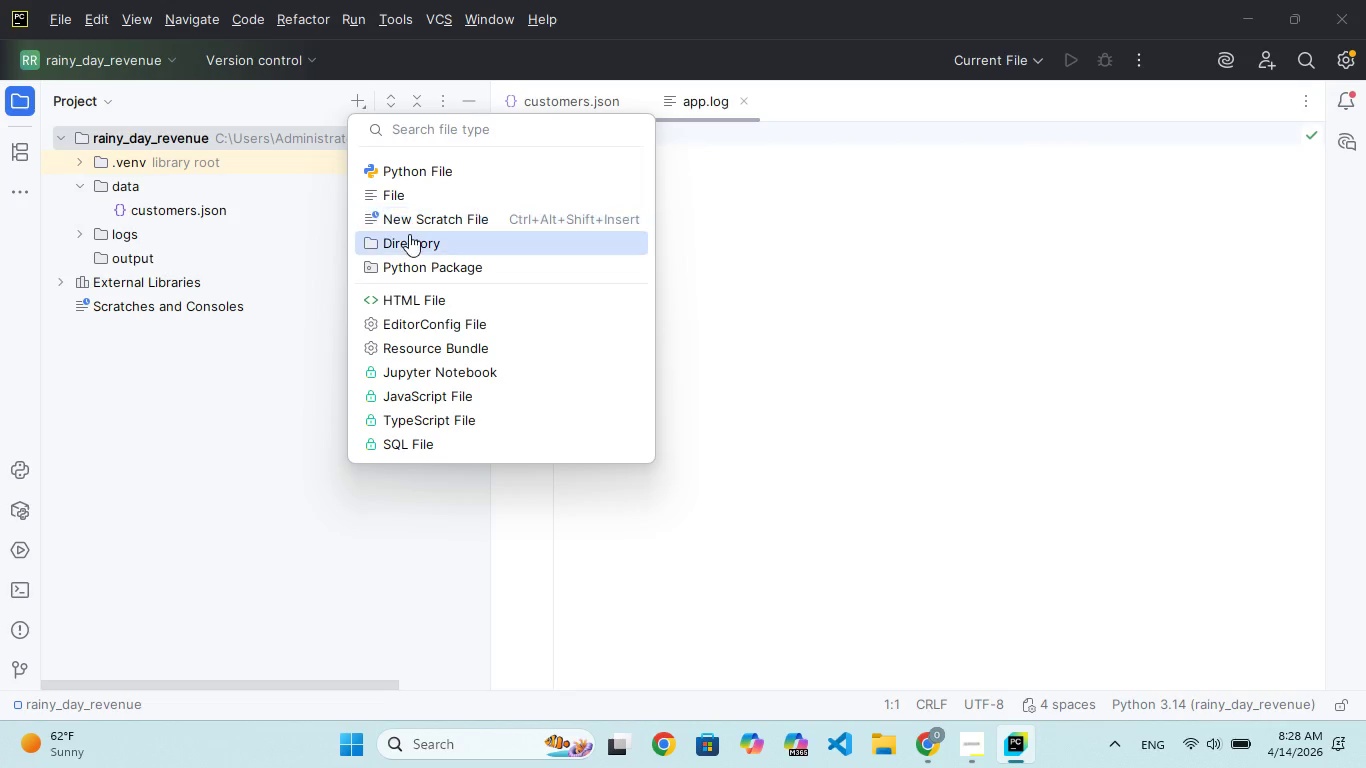 
left_click([409, 234])
 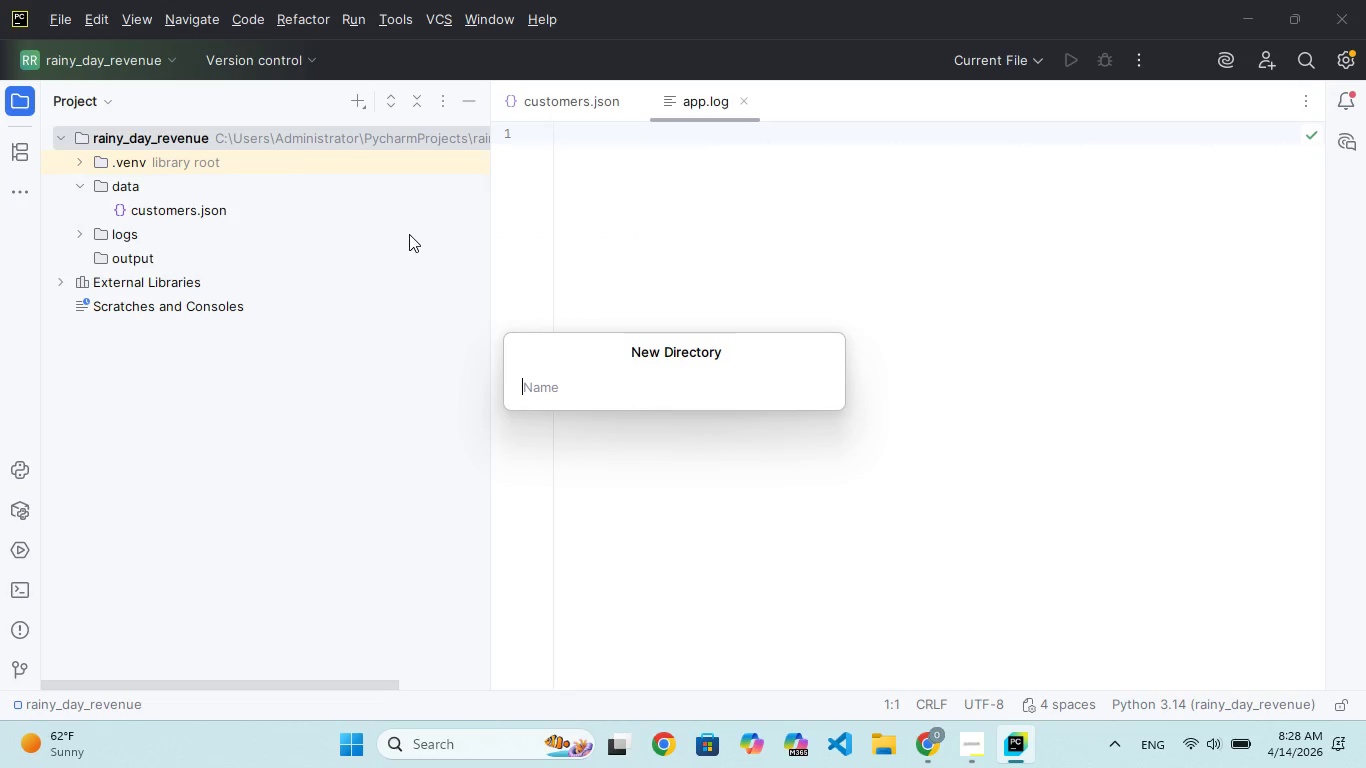 
type(src)
 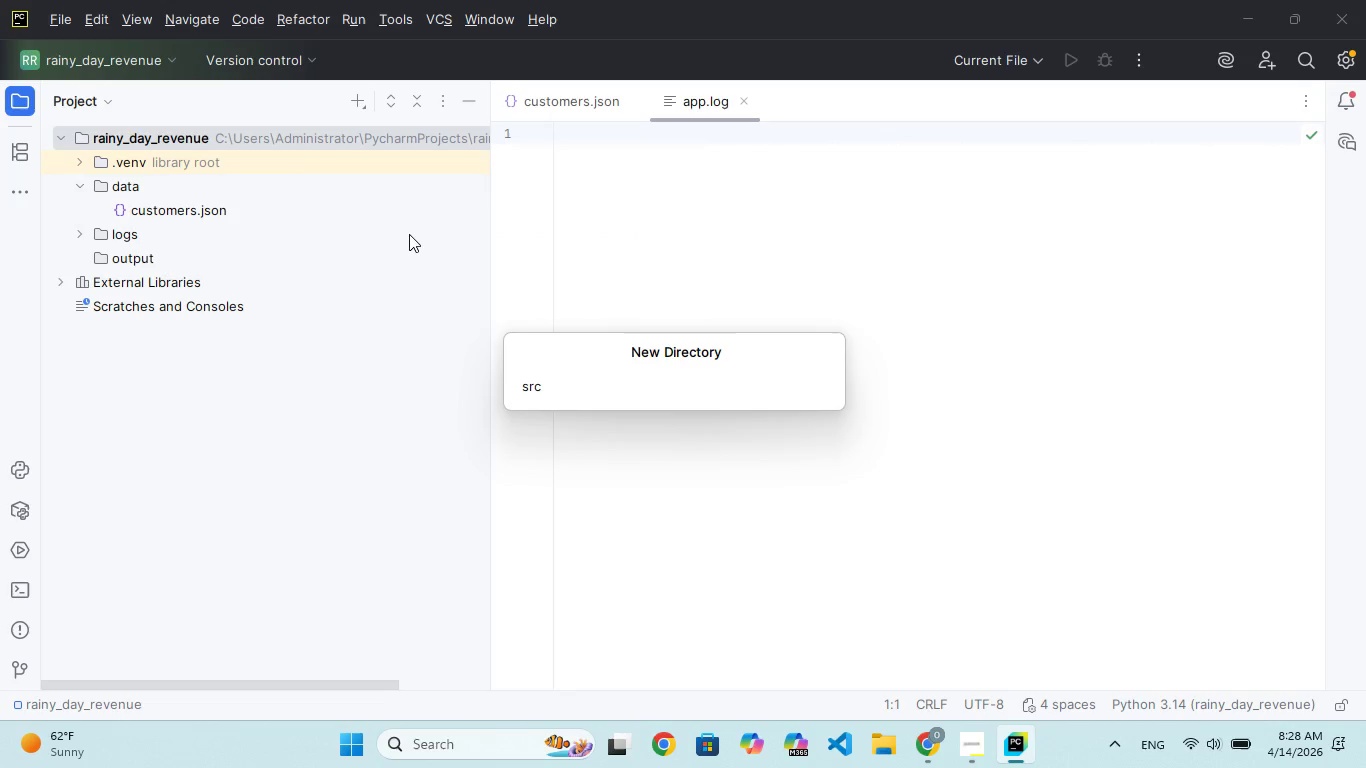 
key(Enter)
 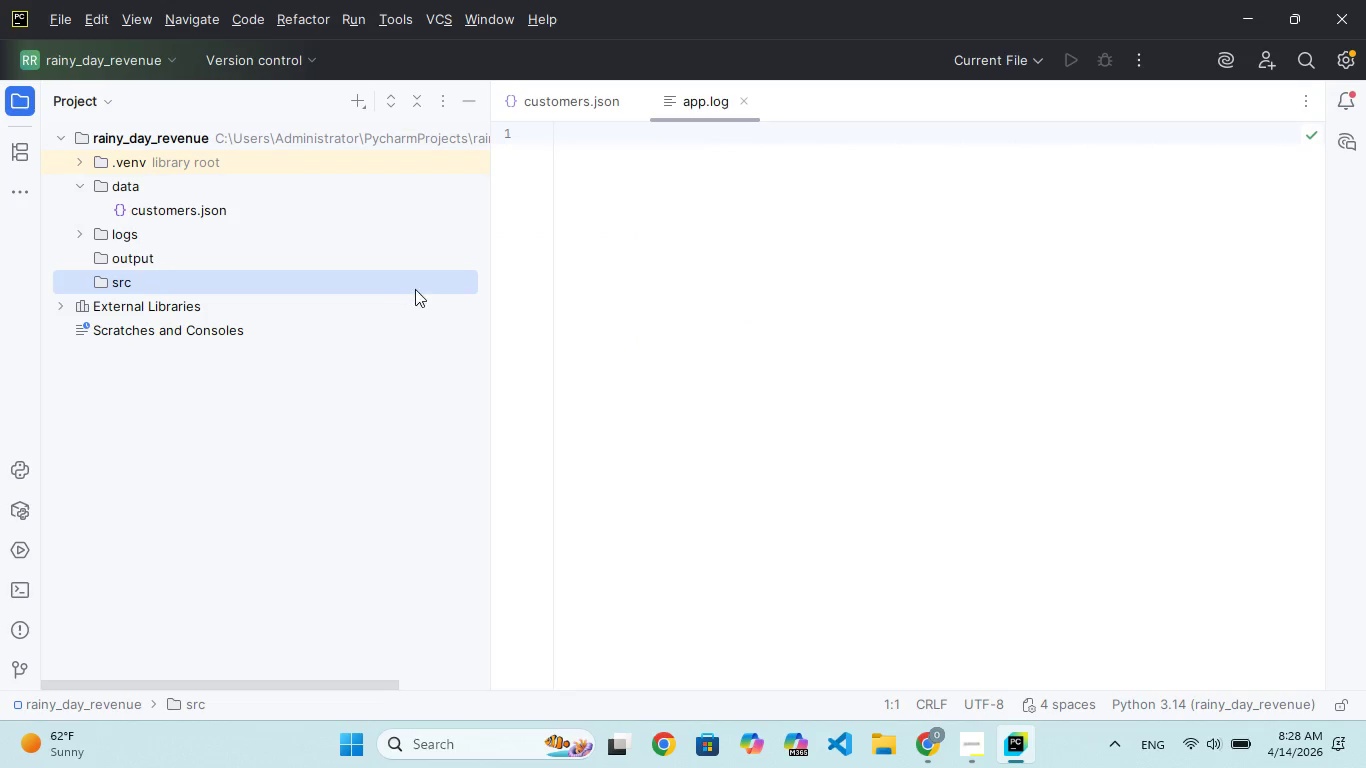 
wait(8.78)
 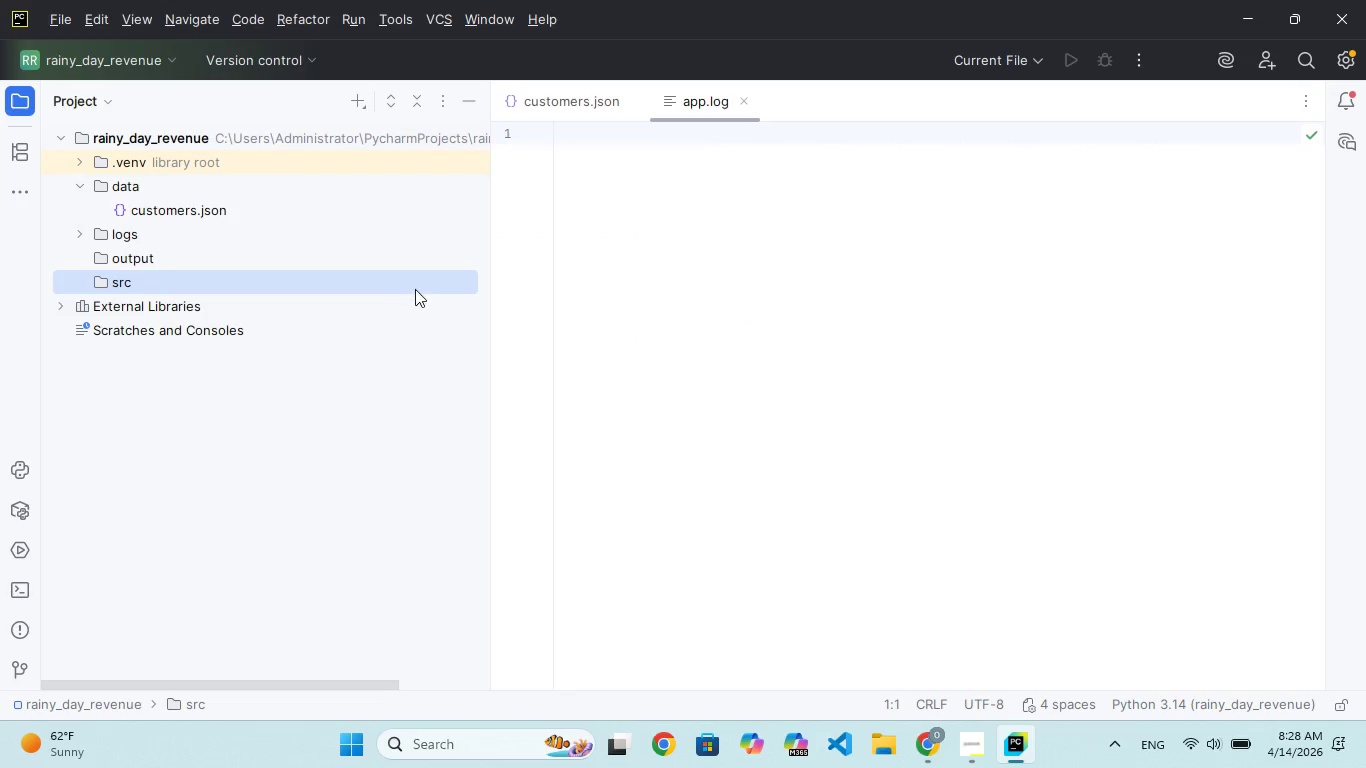 
left_click([363, 91])
 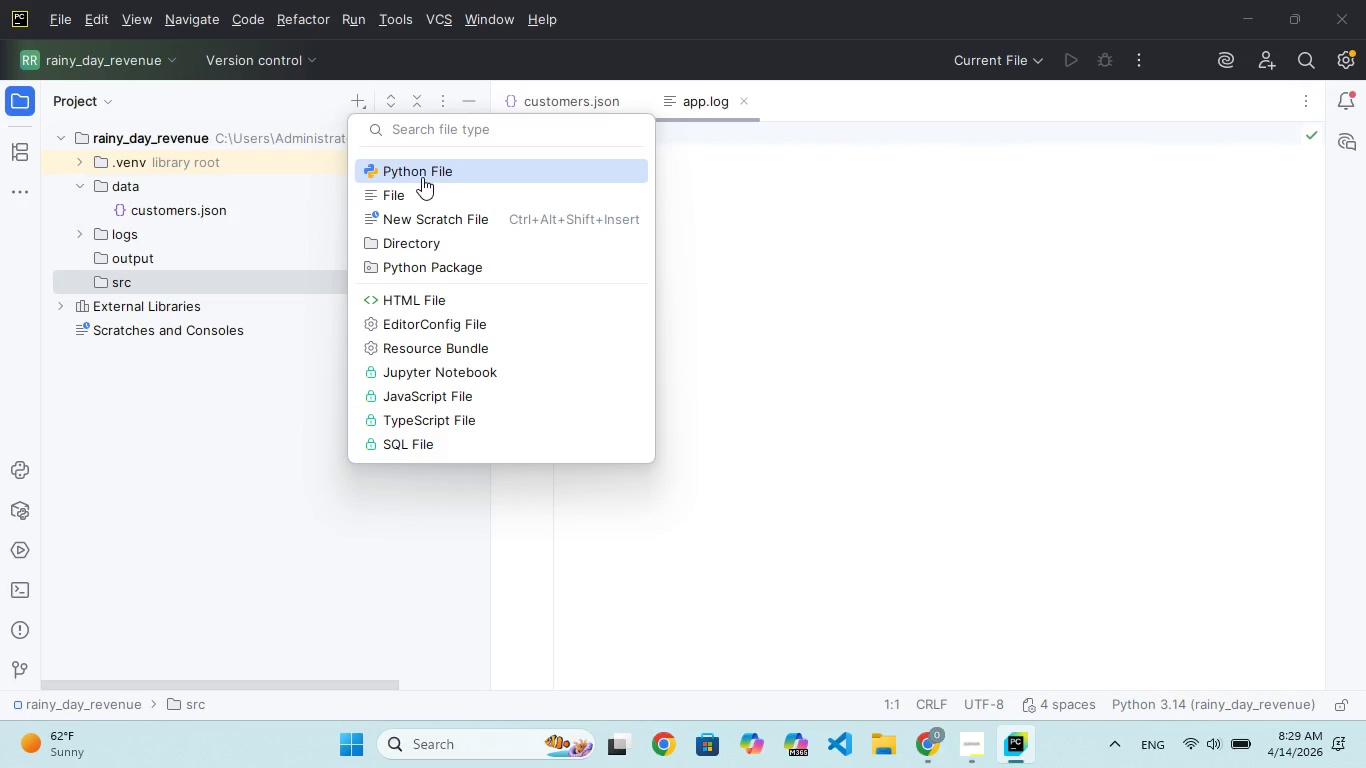 
left_click([422, 177])
 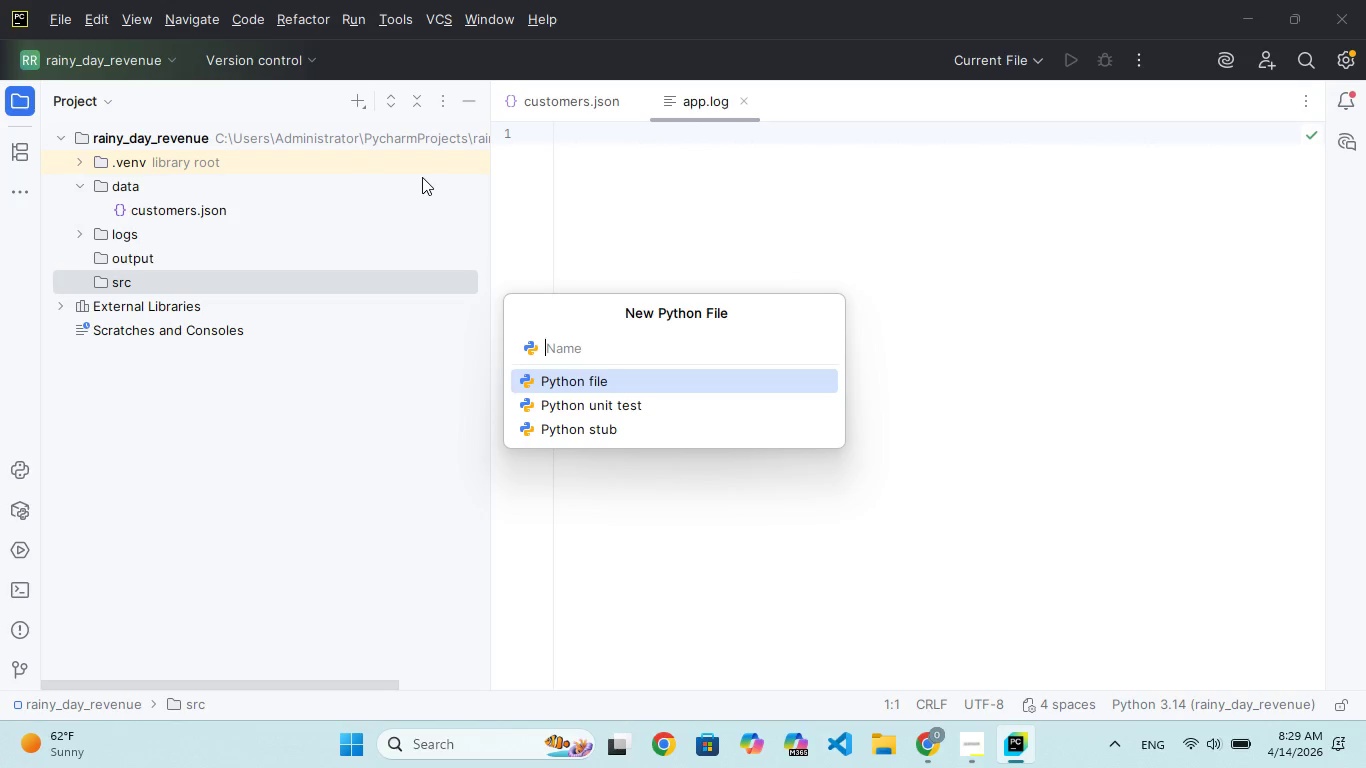 
type(config.py)
 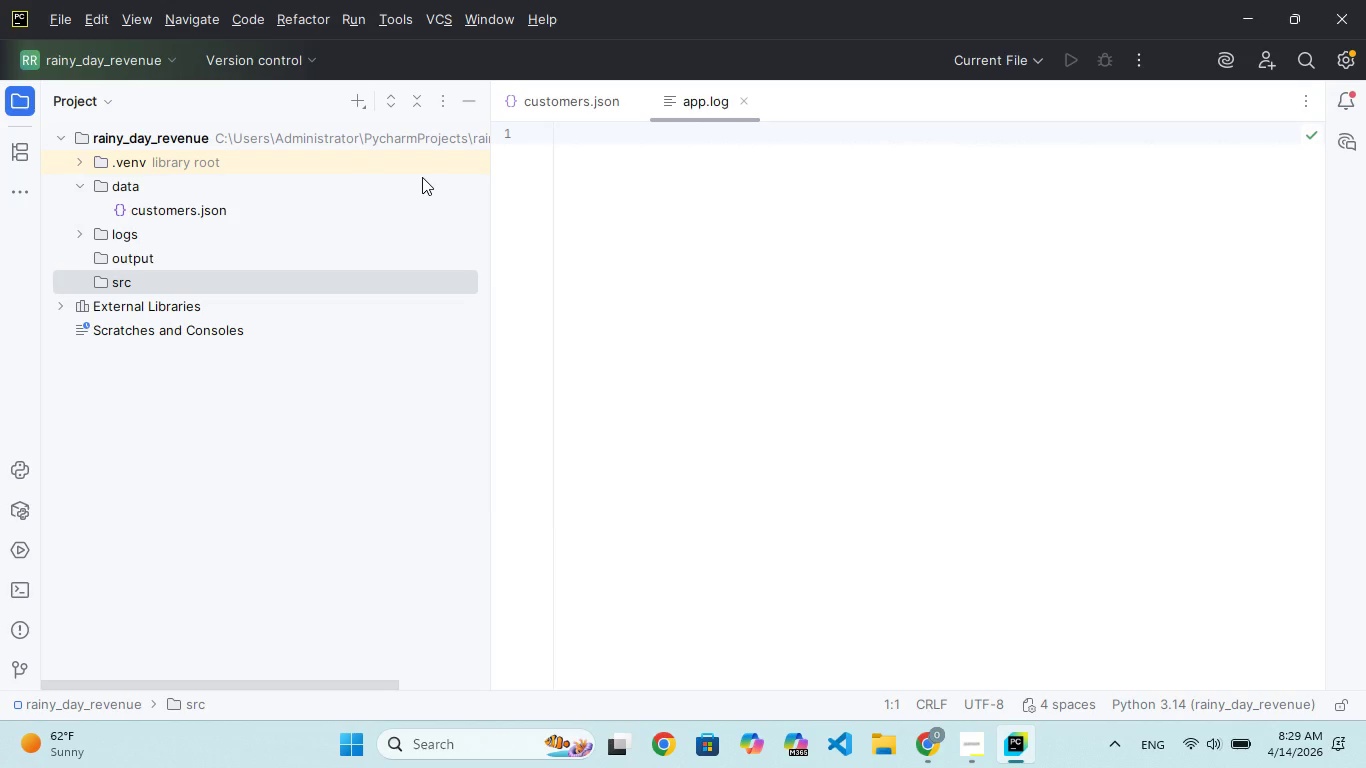 
key(Enter)
 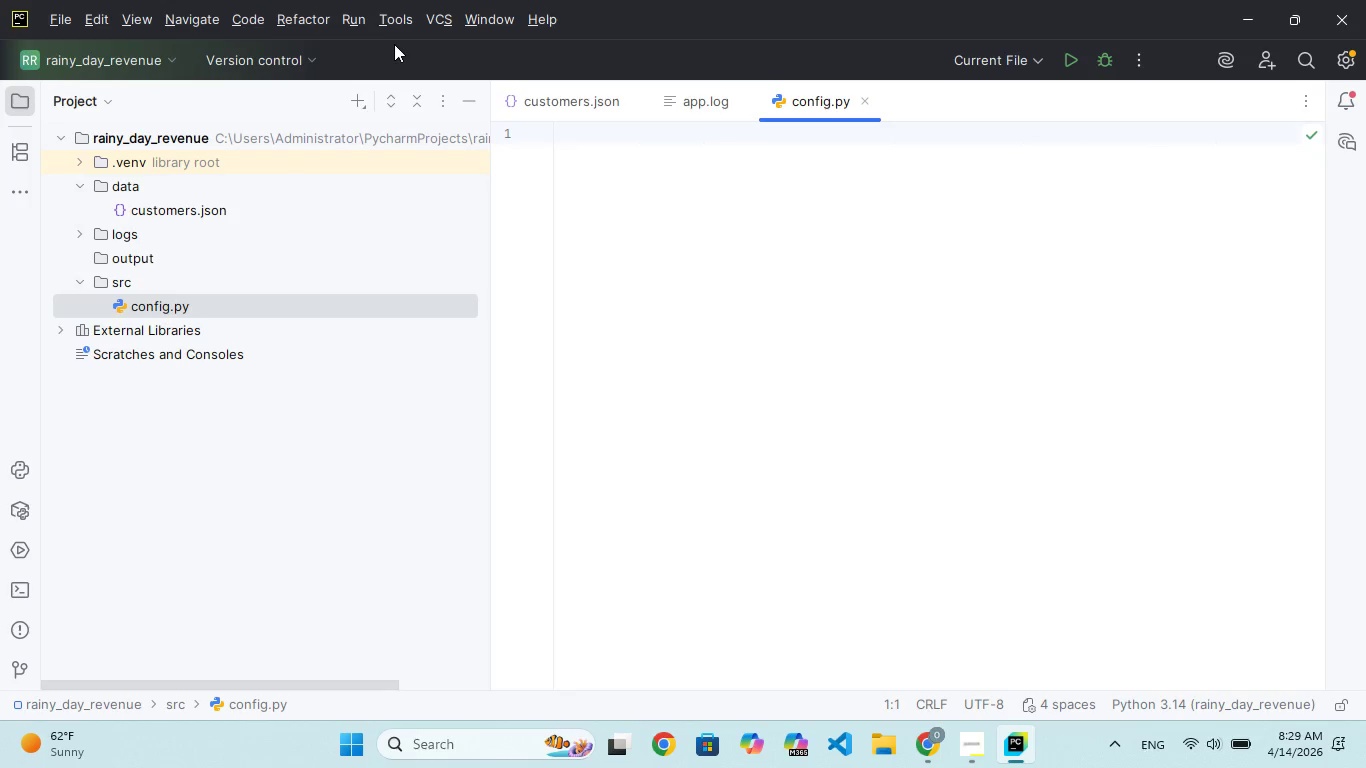 
left_click([366, 99])
 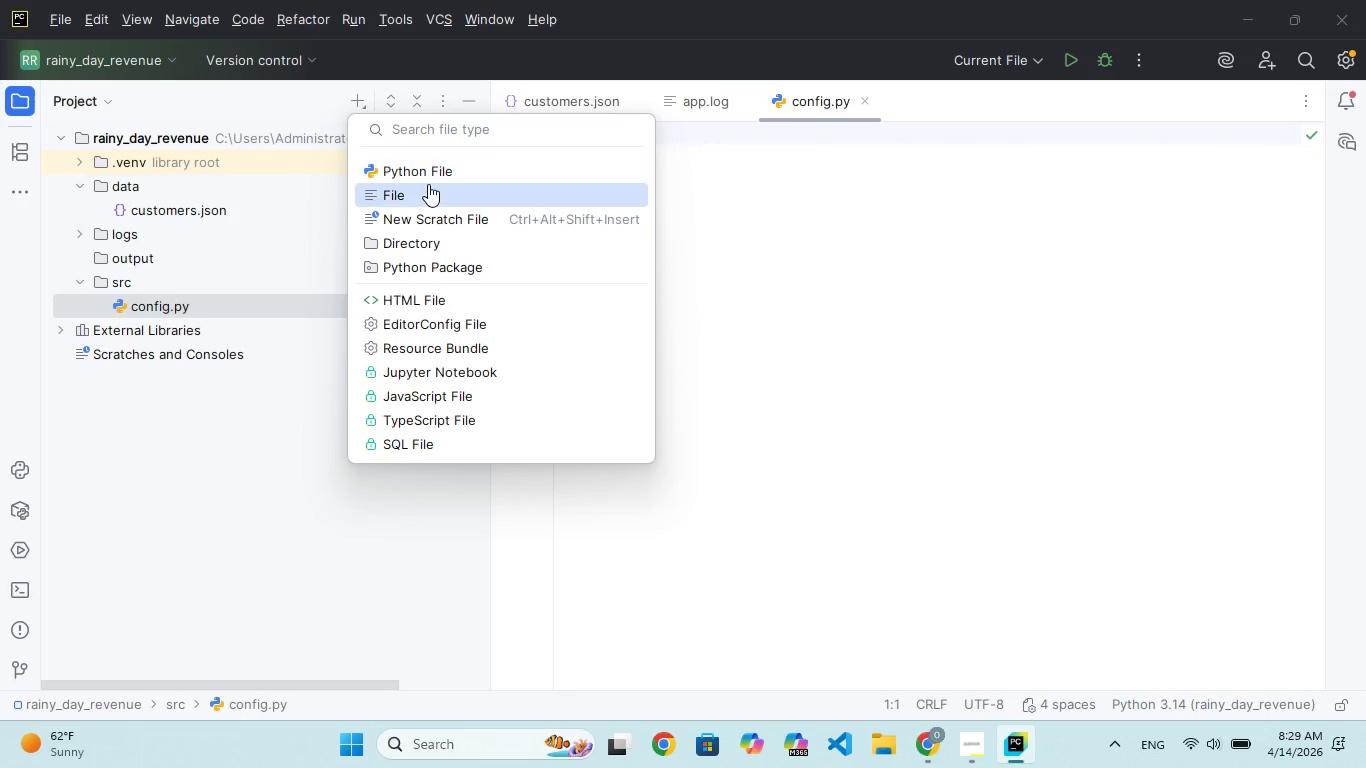 
left_click([425, 173])
 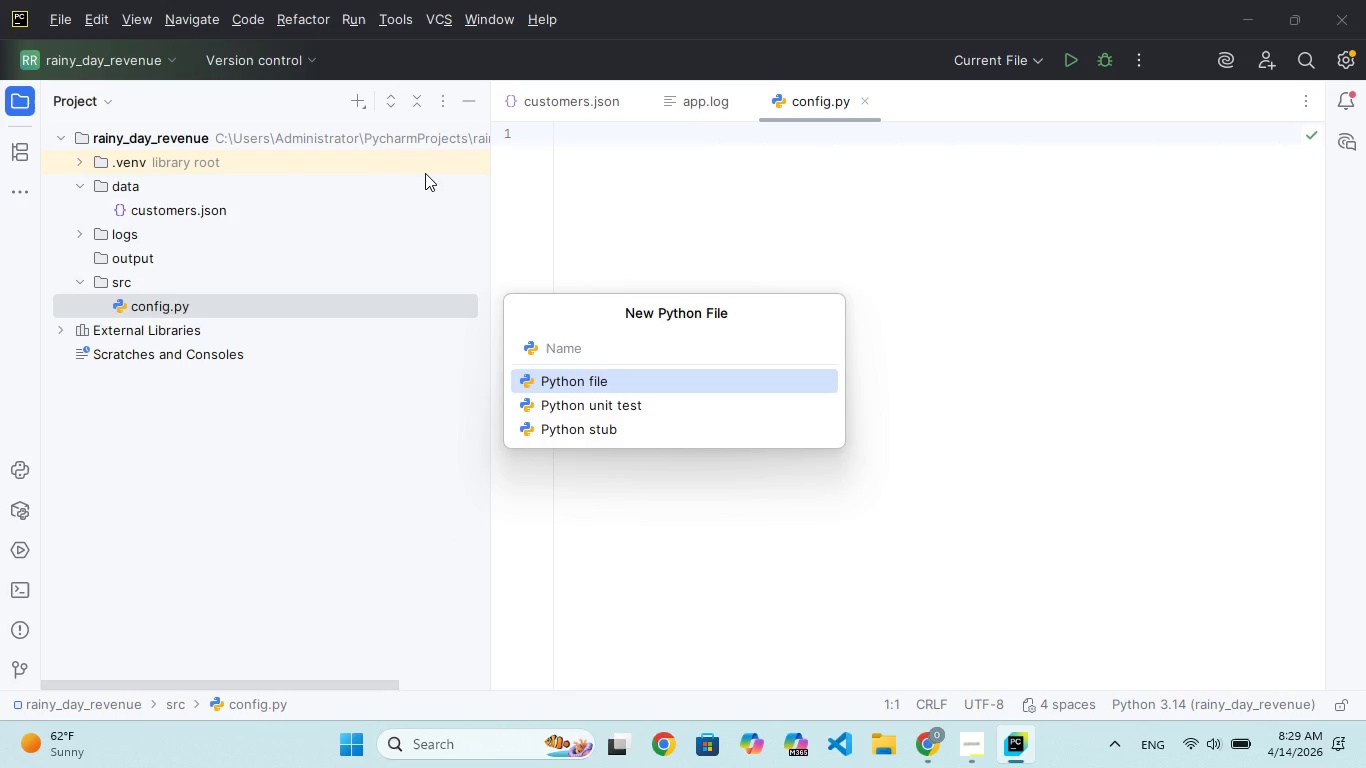 
type(data)
 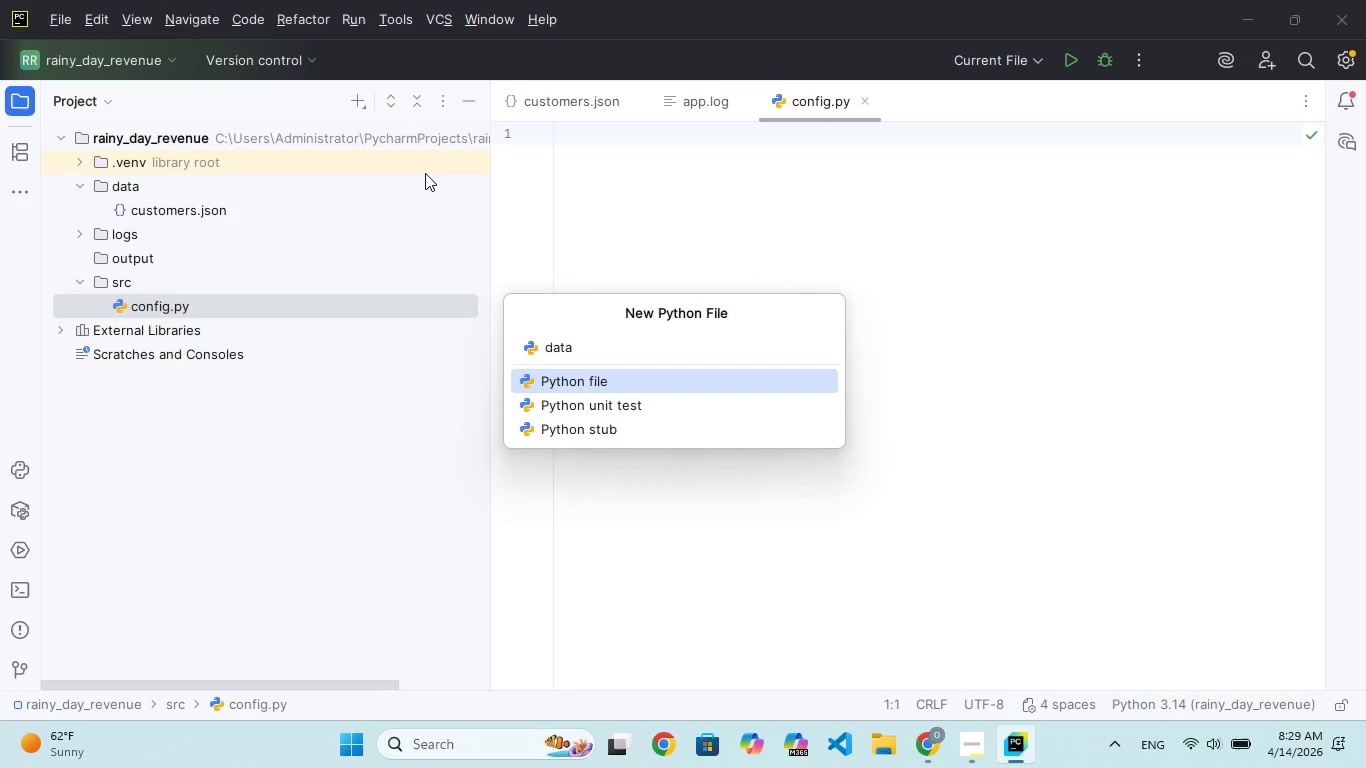 
type(_genera)
 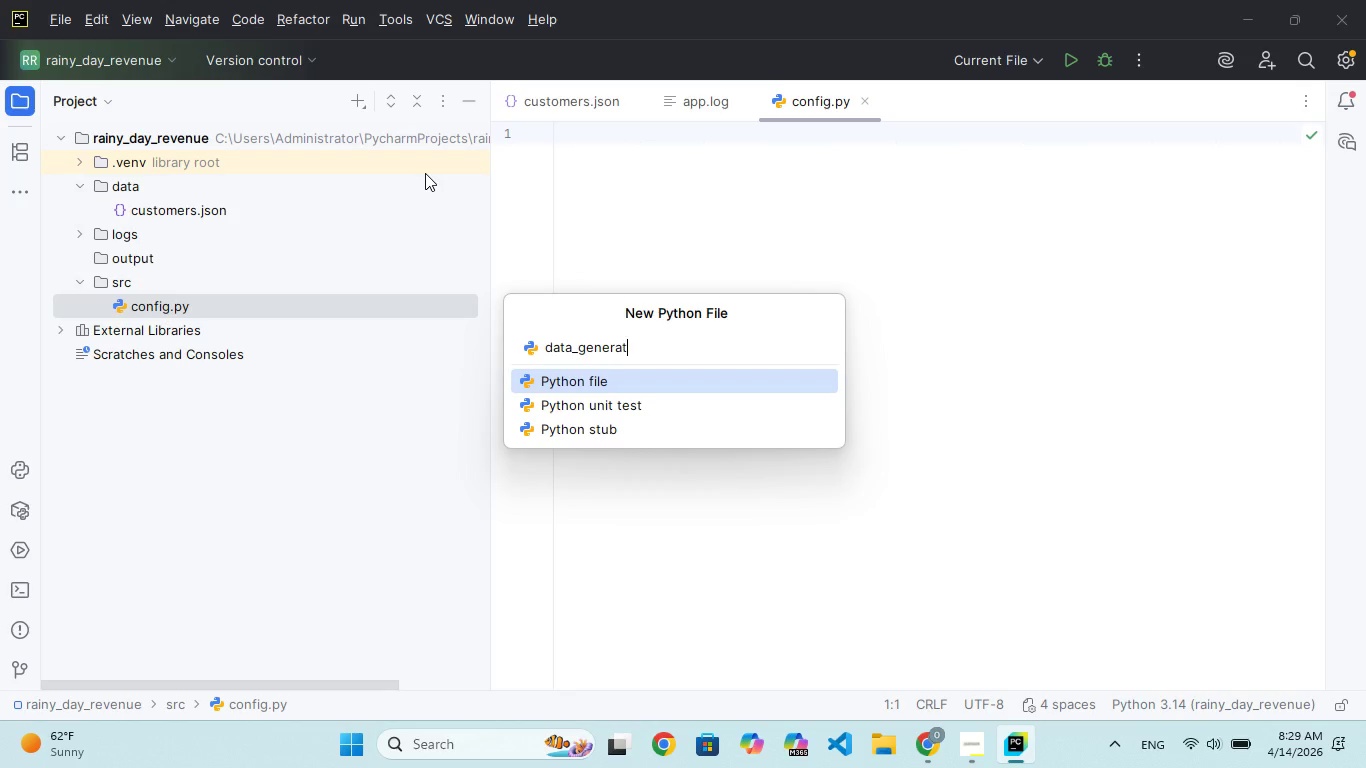 
hold_key(key=T, duration=0.39)
 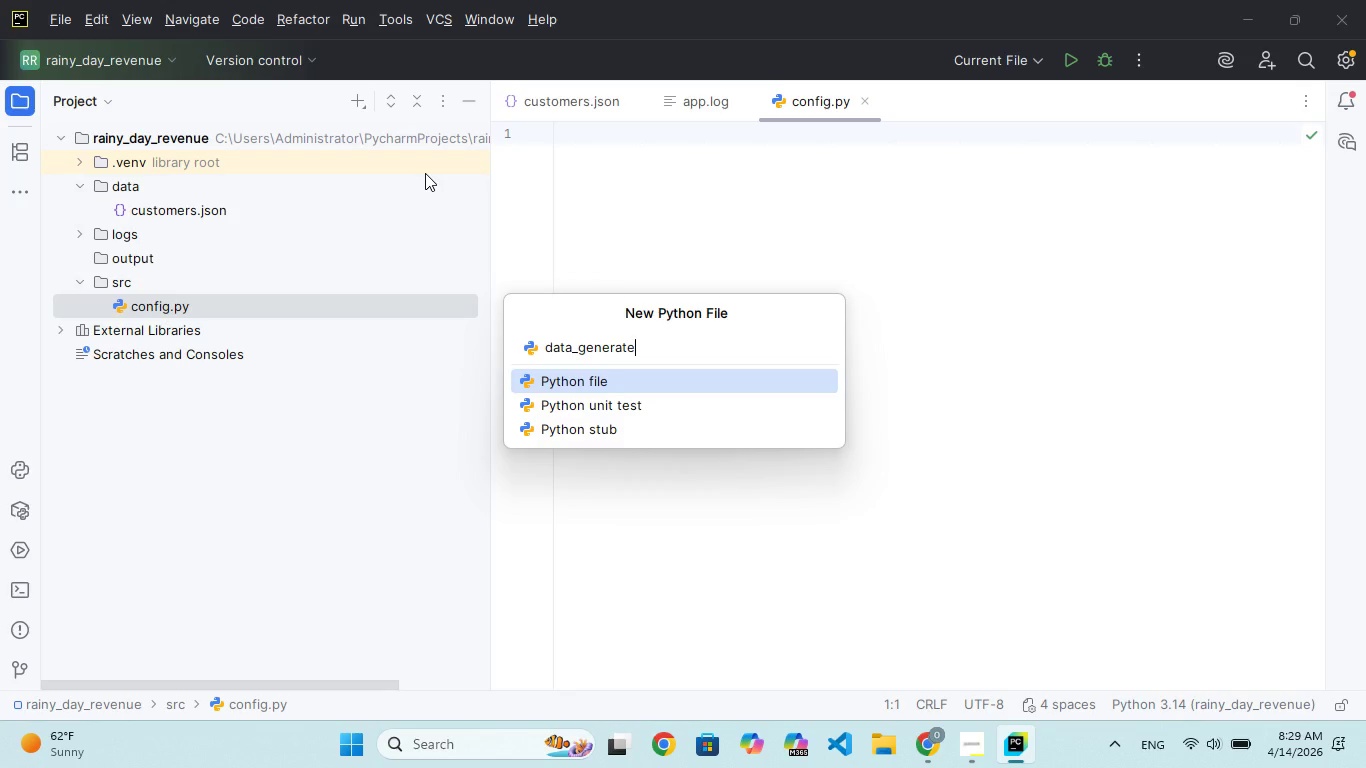 
hold_key(key=E, duration=0.33)
 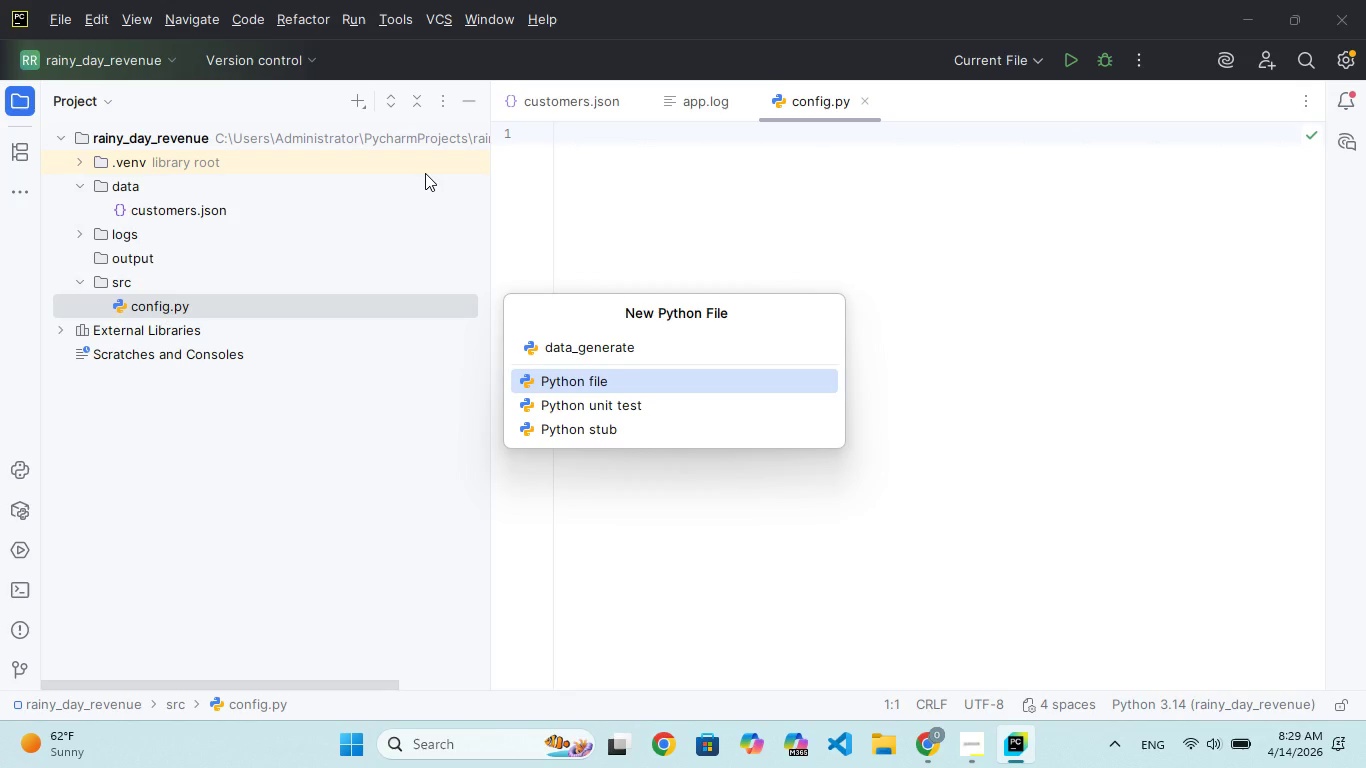 
key(Backspace)
type(ot)
key(Backspace)
type(r.py)
 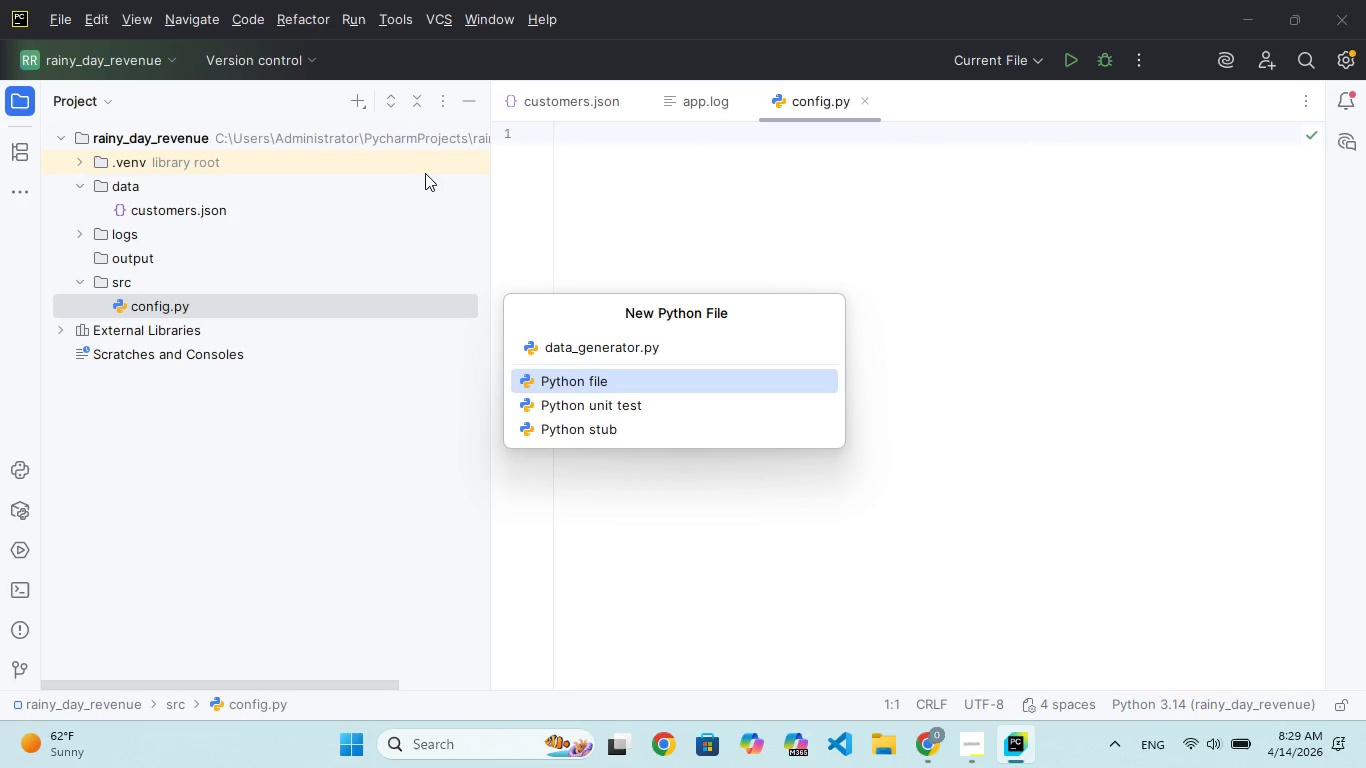 
key(Enter)
 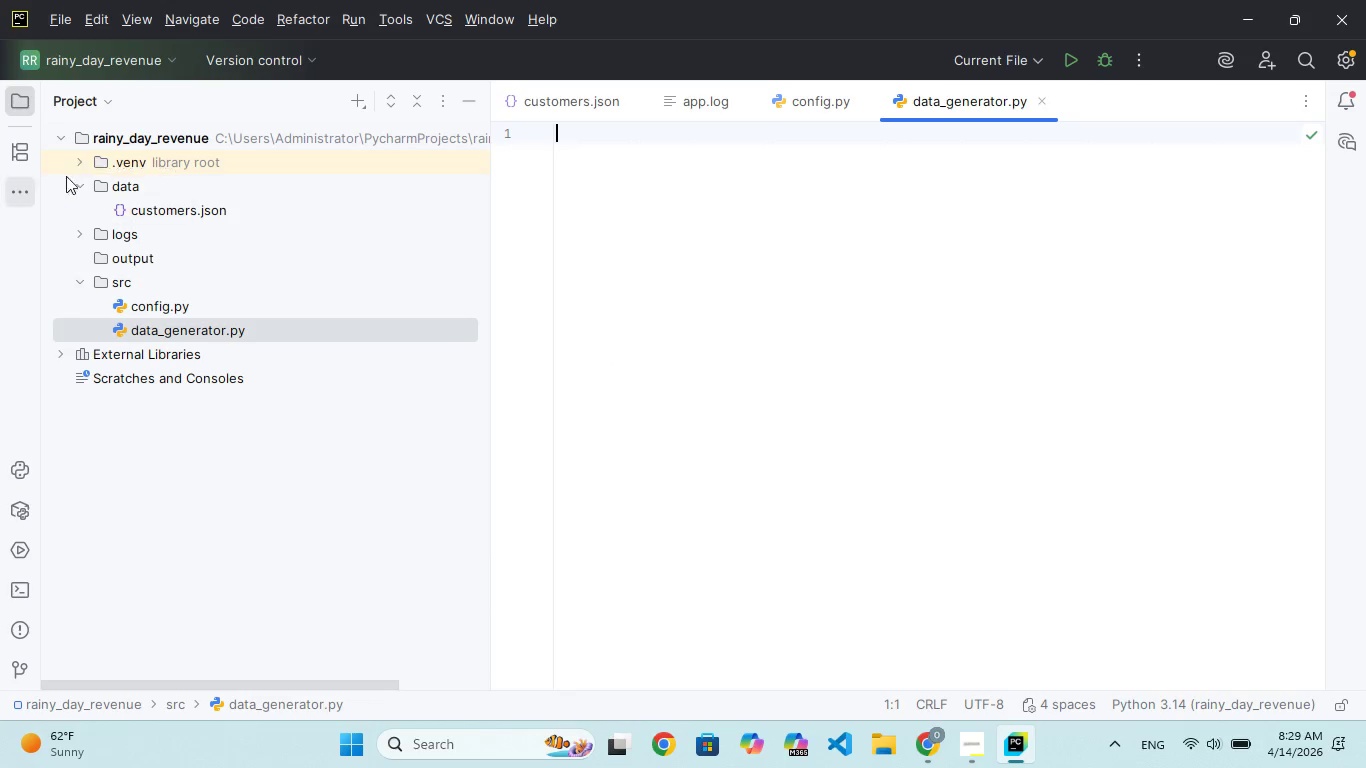 
wait(5.92)
 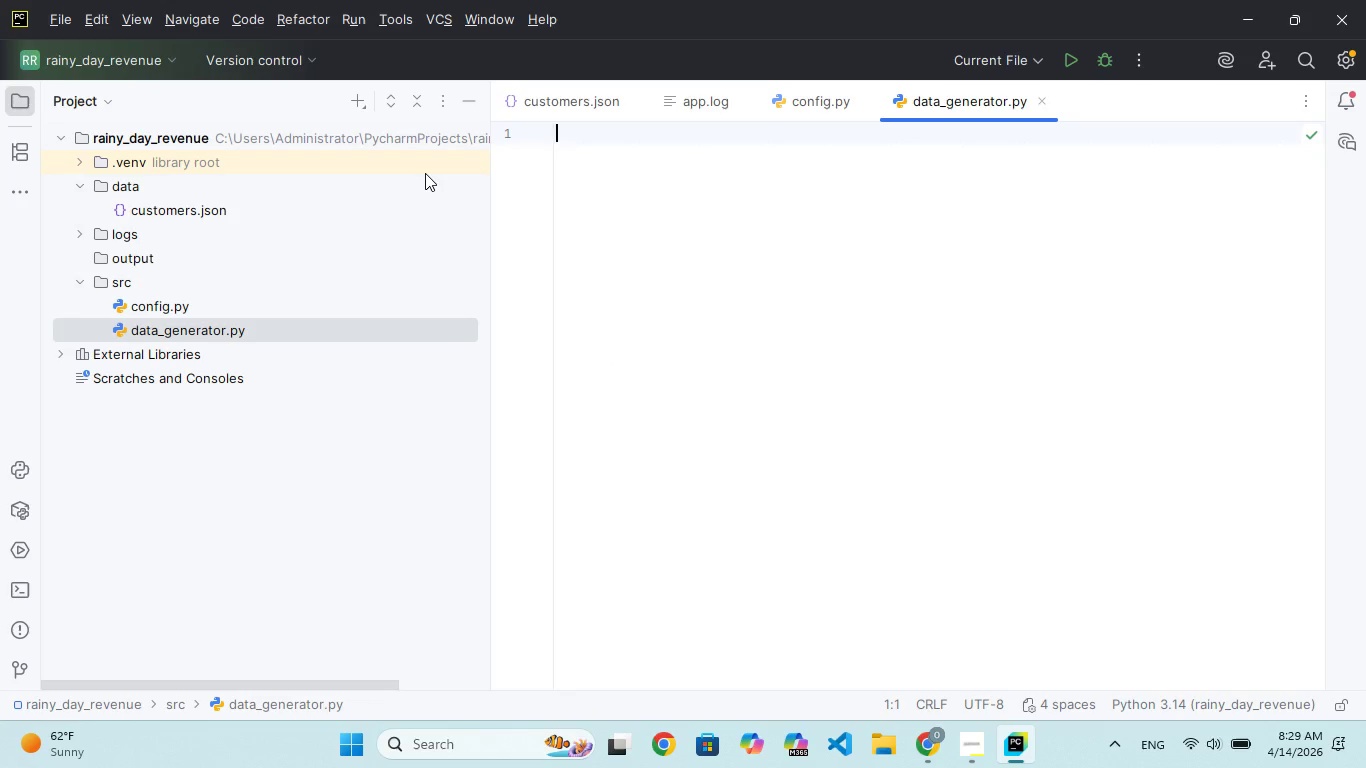 
left_click([348, 100])
 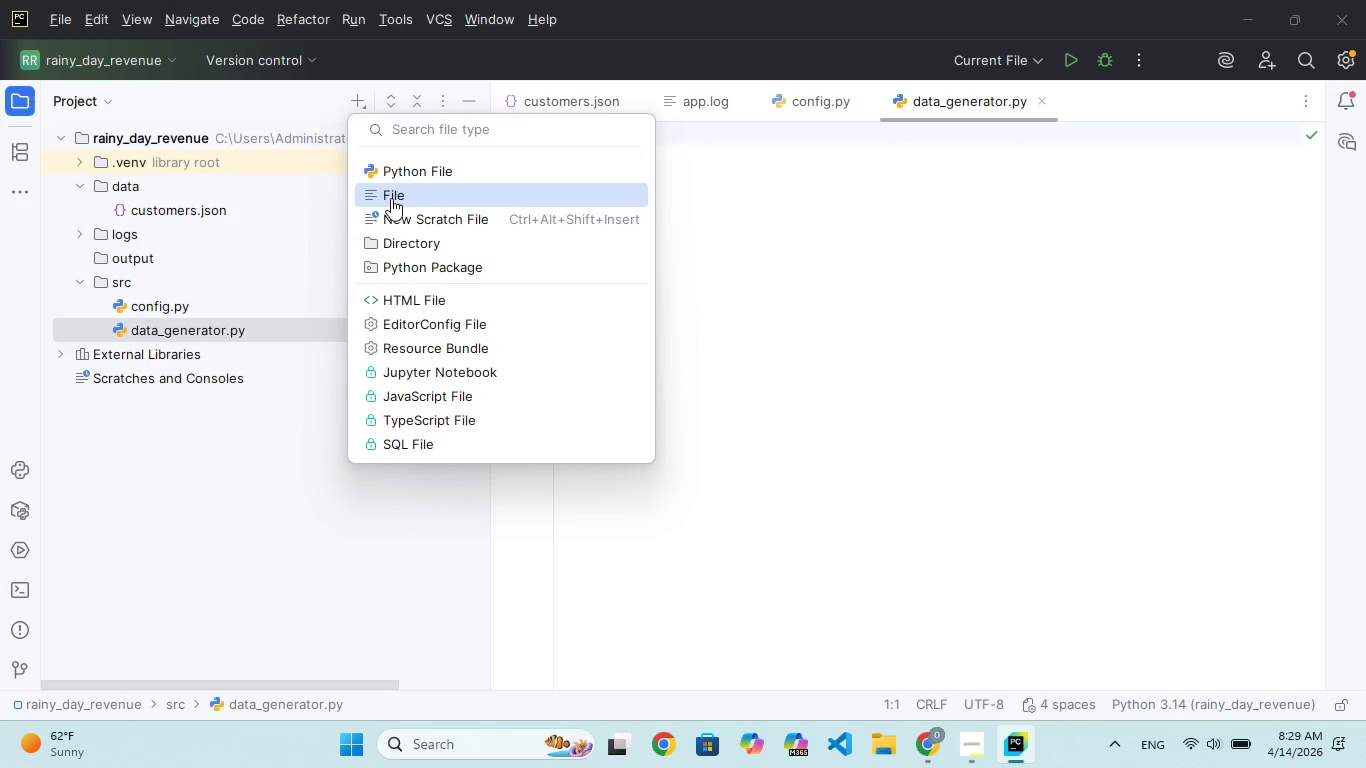 
left_click([393, 177])
 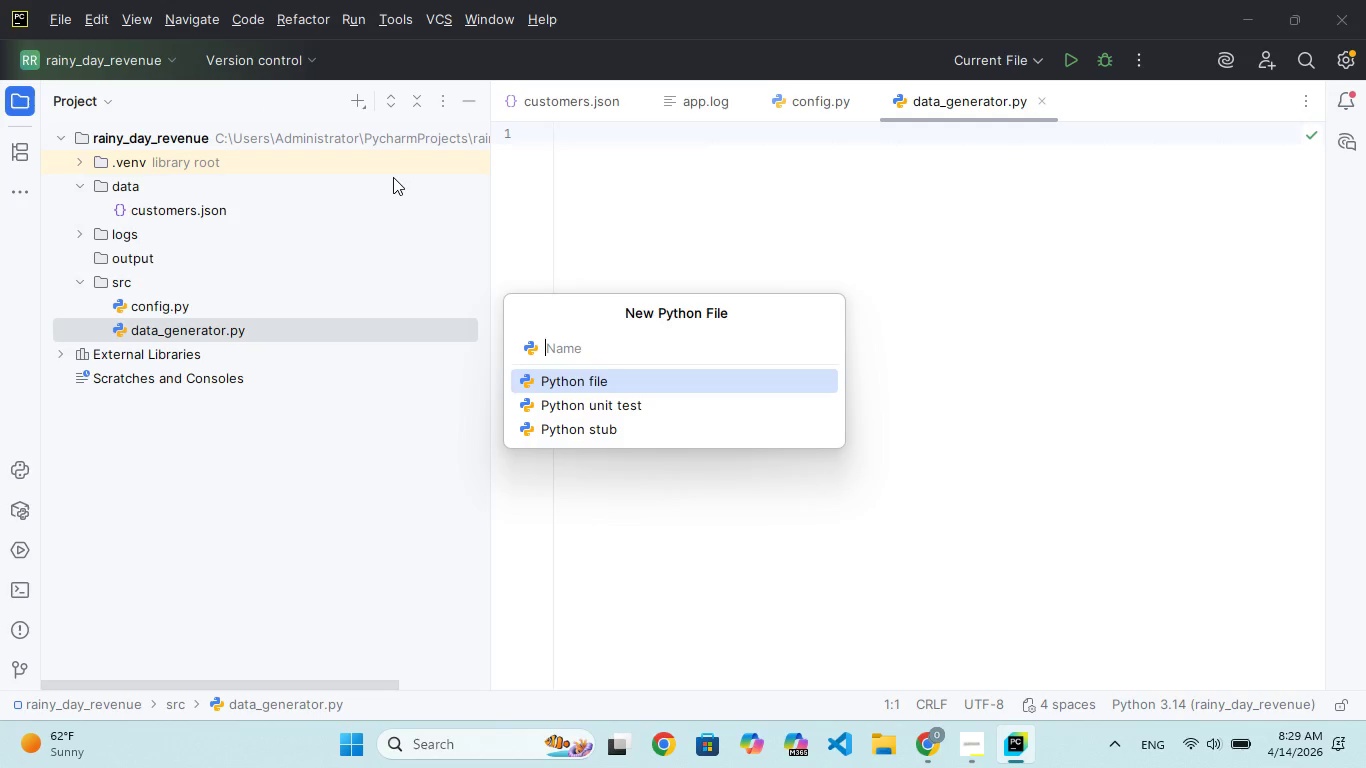 
type(weathr)
 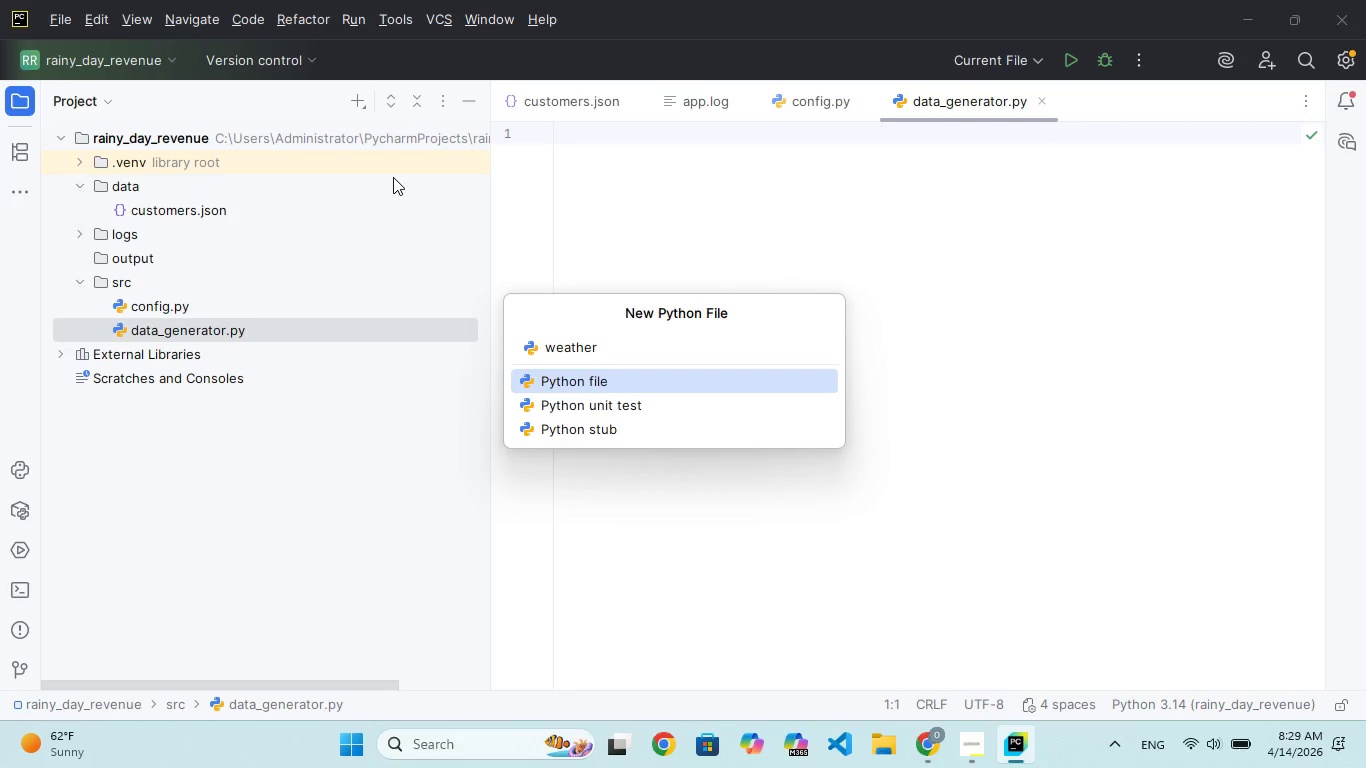 
hold_key(key=E, duration=0.33)
 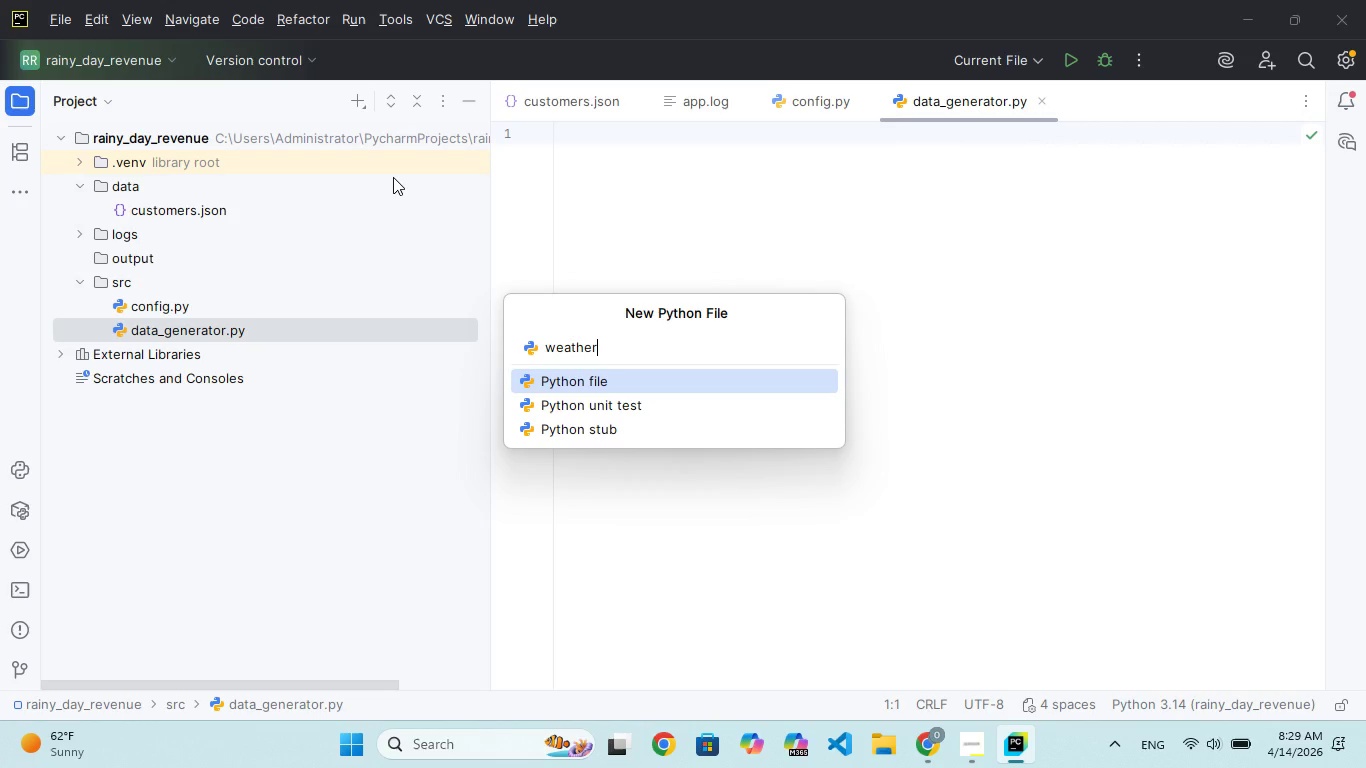 
type(_service.py)
 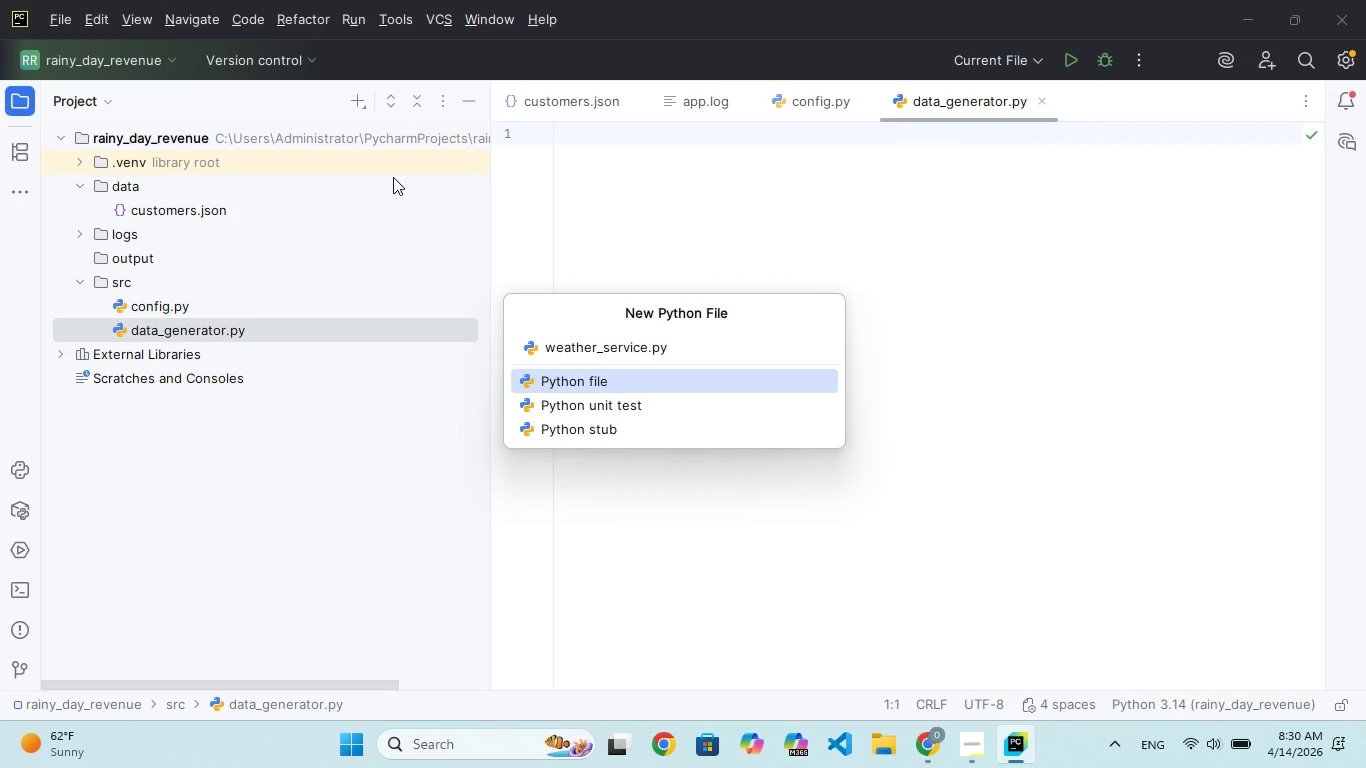 
key(Enter)
 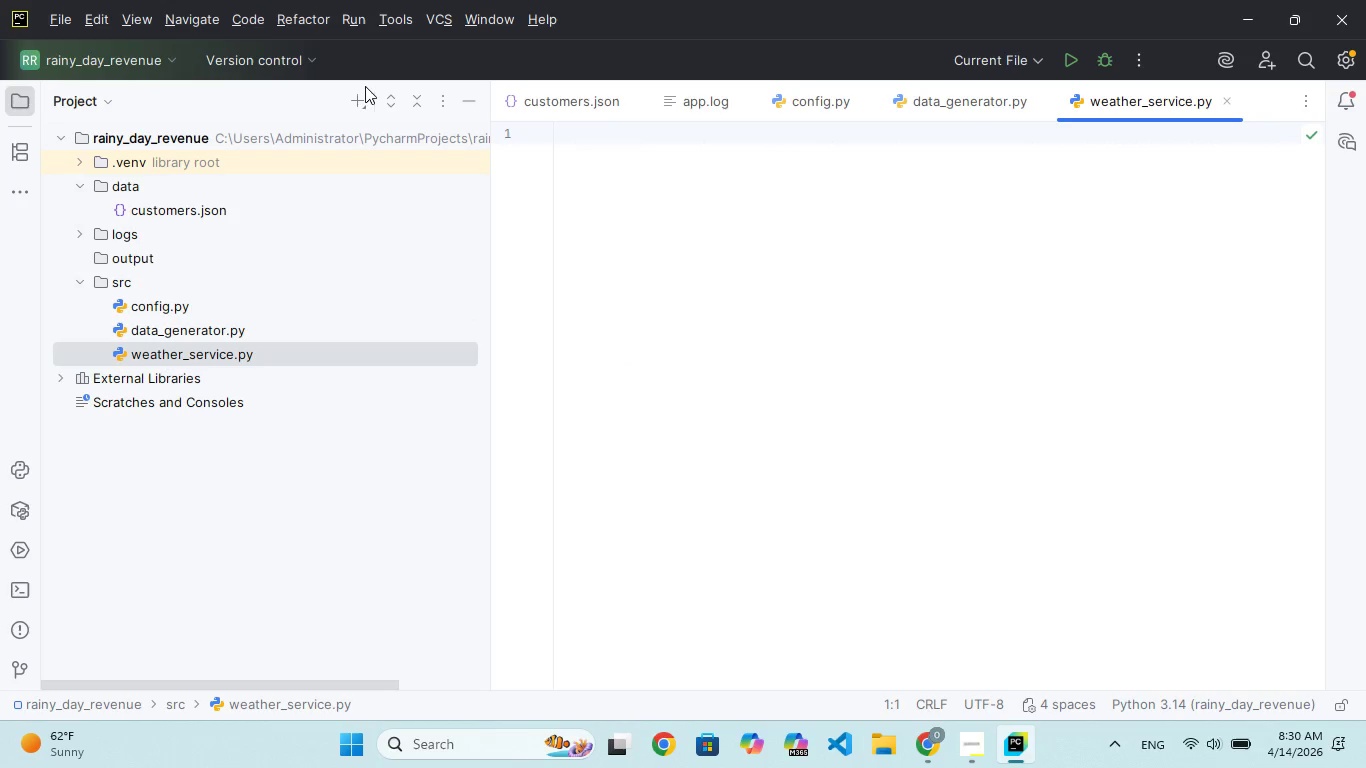 
left_click([364, 100])
 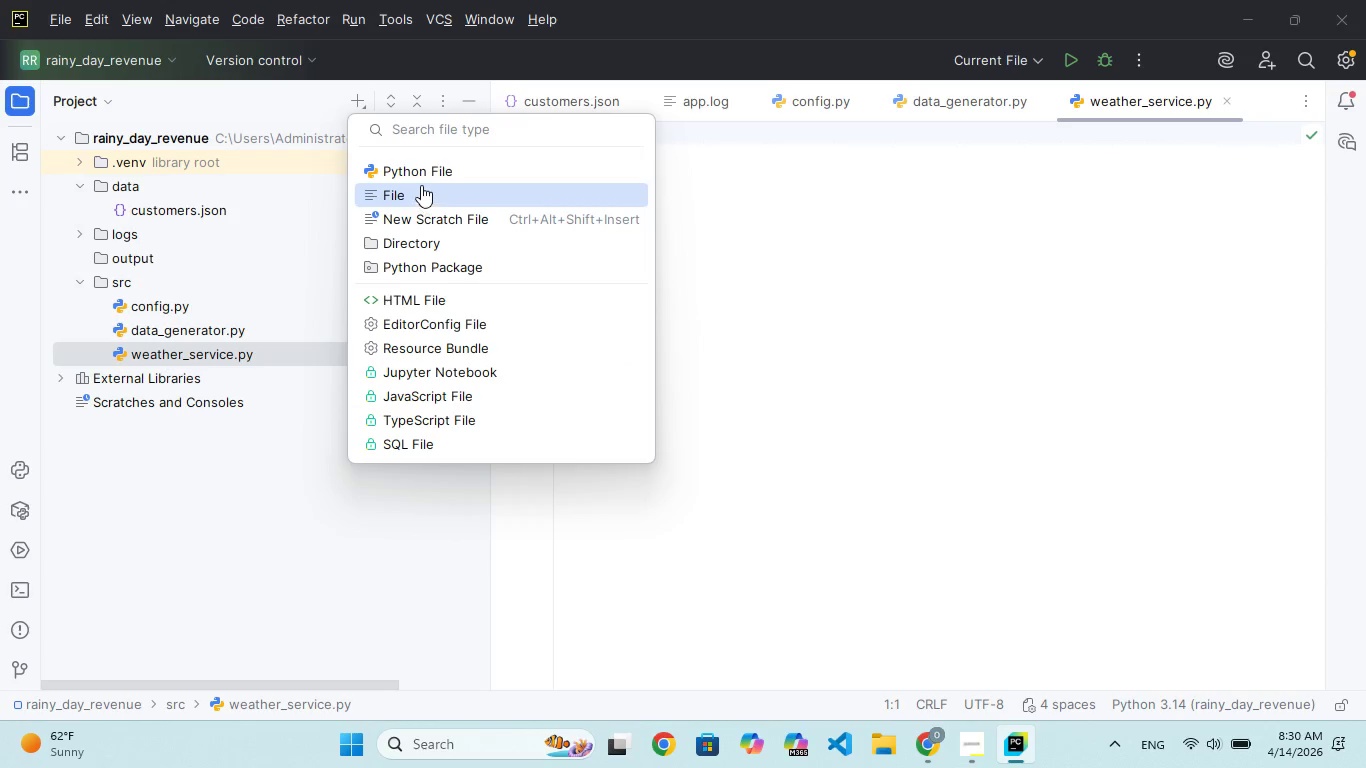 
left_click([421, 169])
 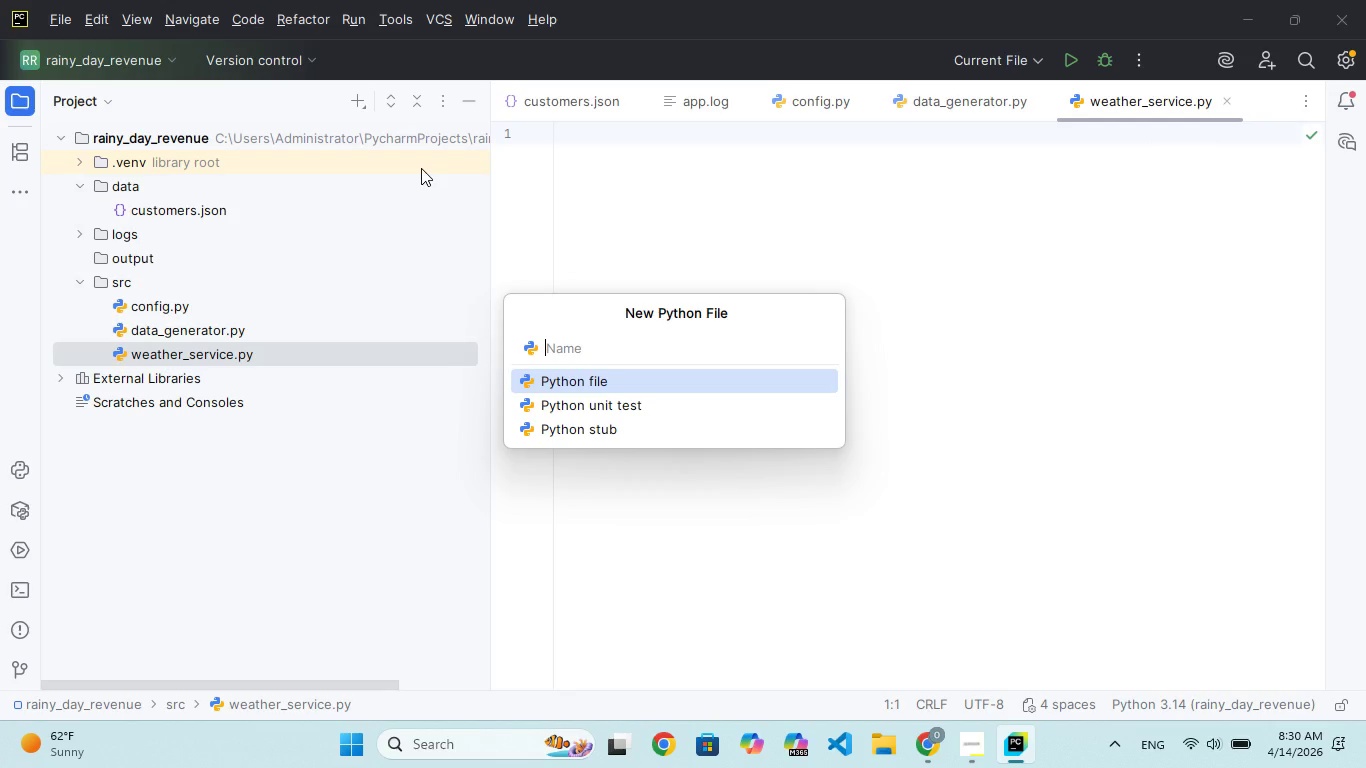 
wait(9.39)
 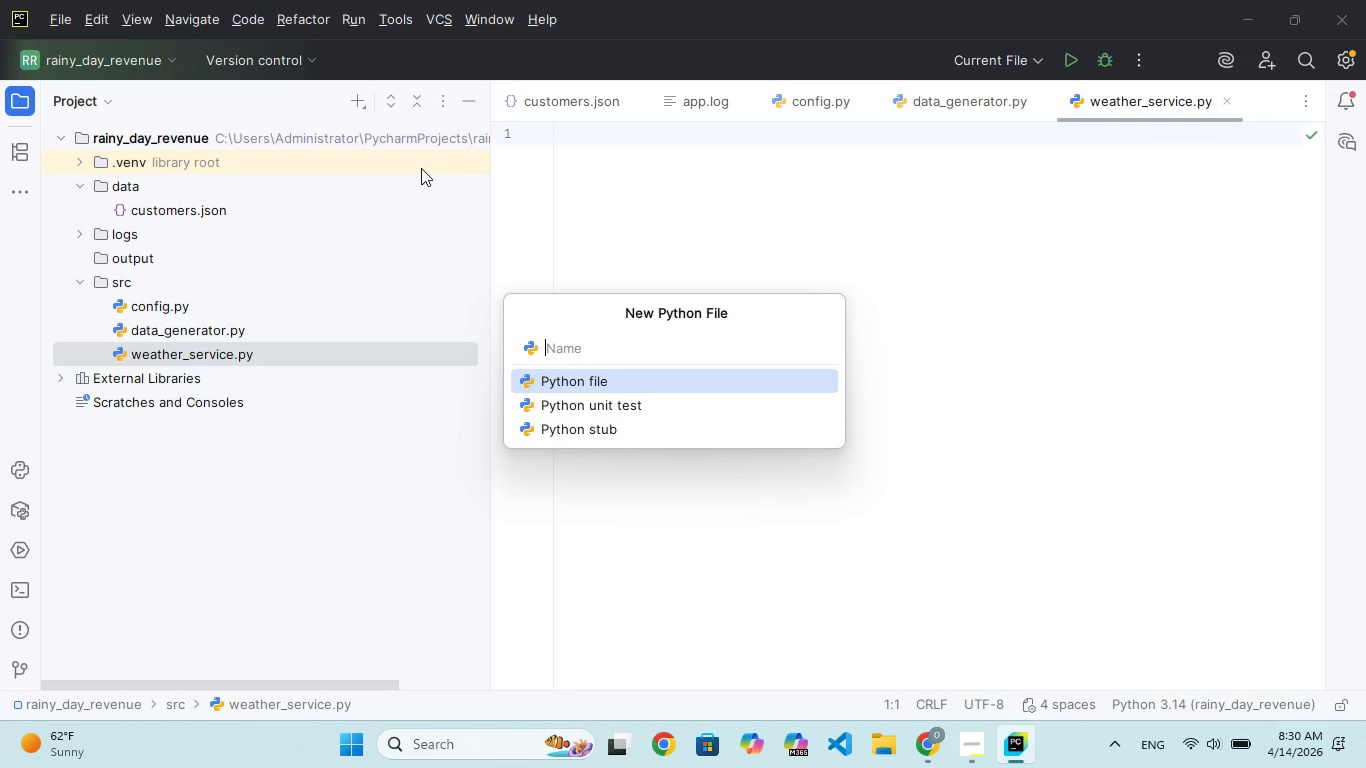 
type(logic_engine)
 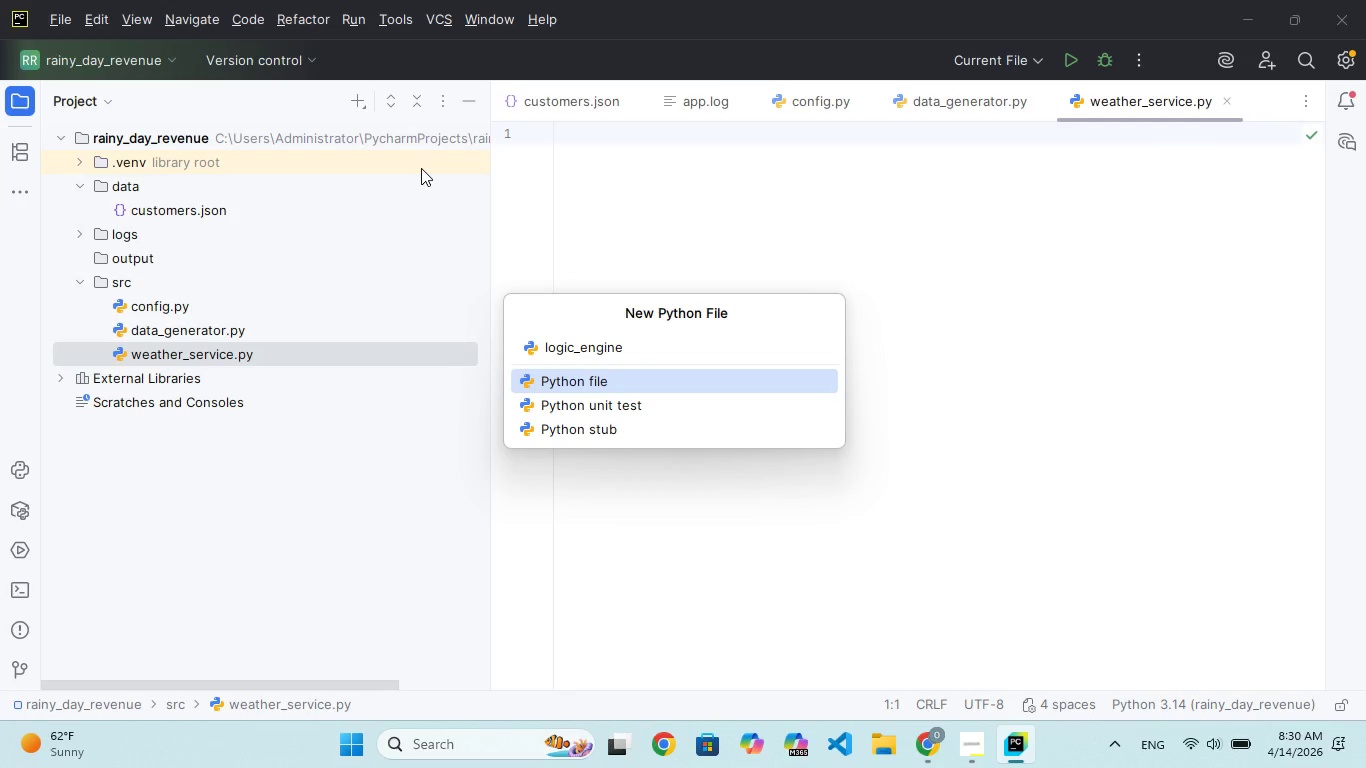 
wait(5.03)
 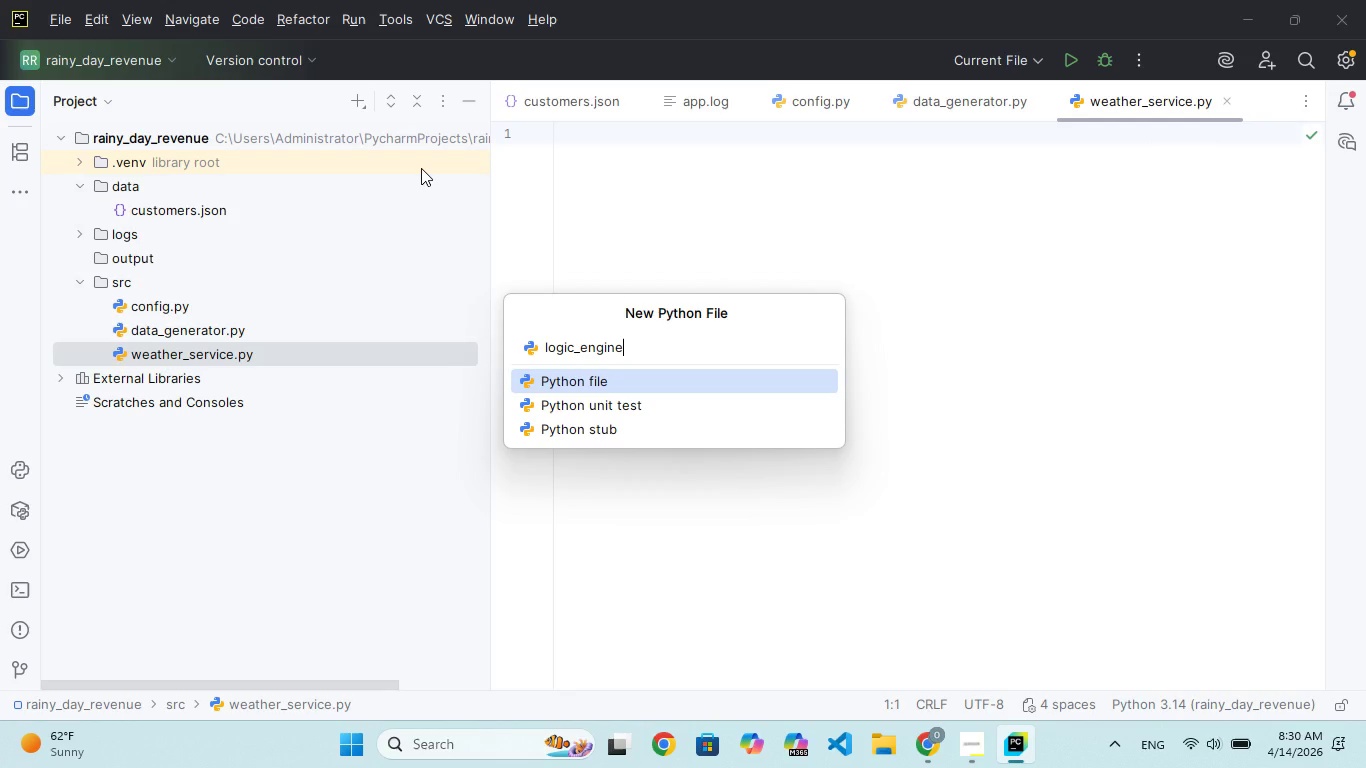 
type(.py)
 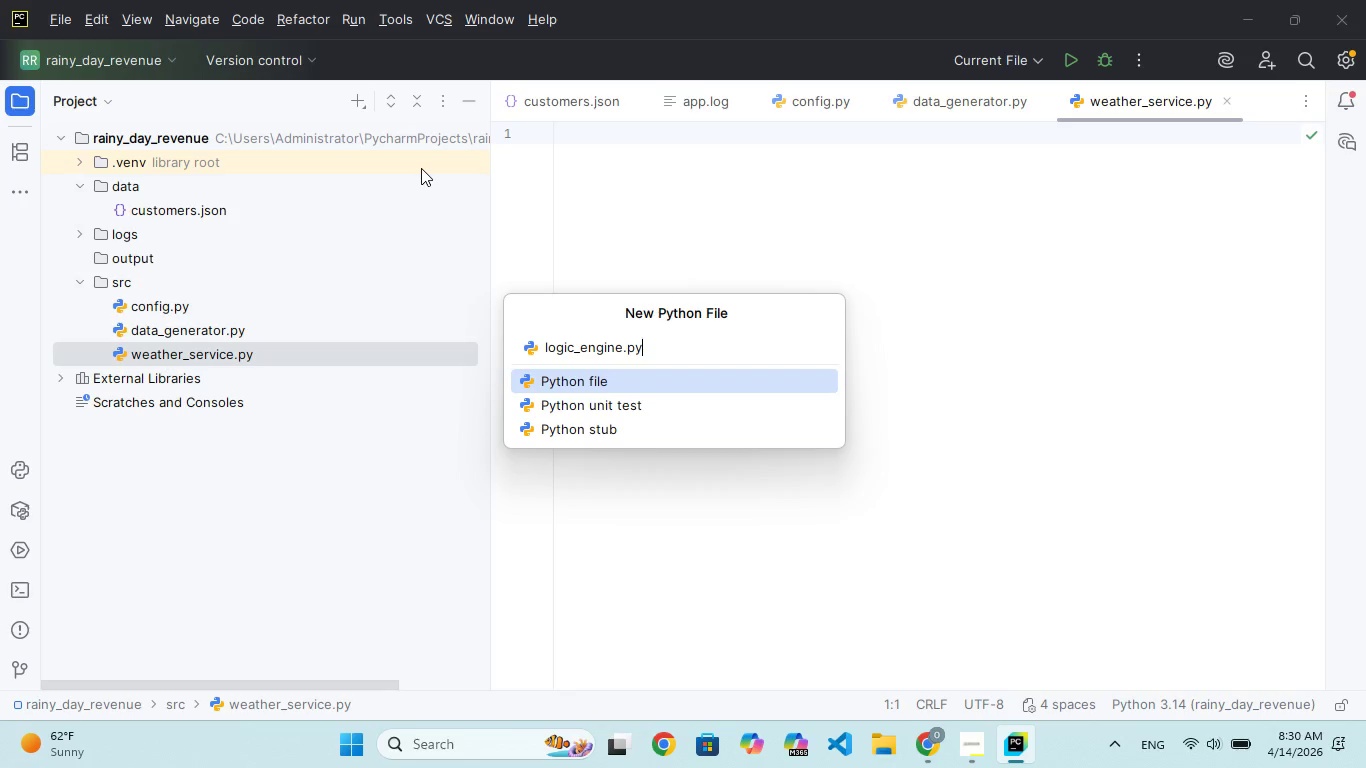 
key(Enter)
 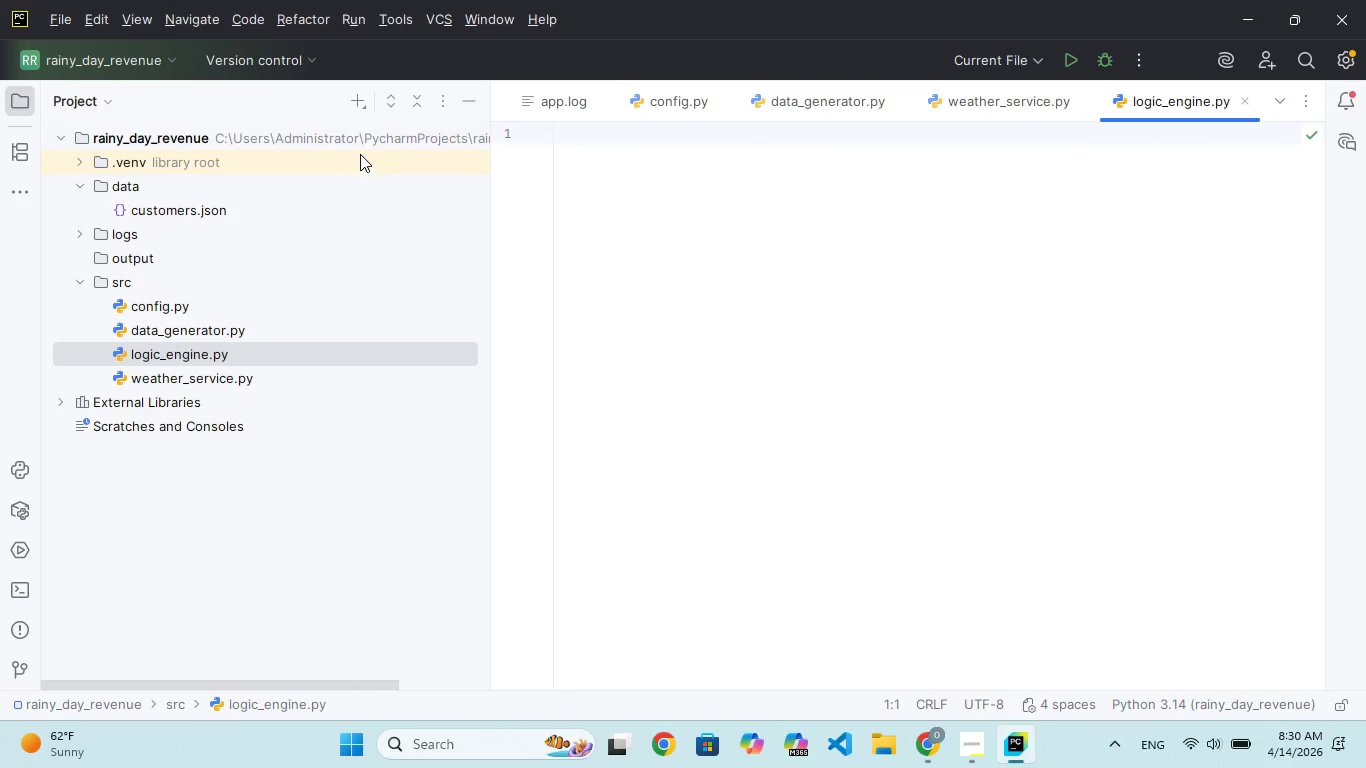 
left_click([352, 104])
 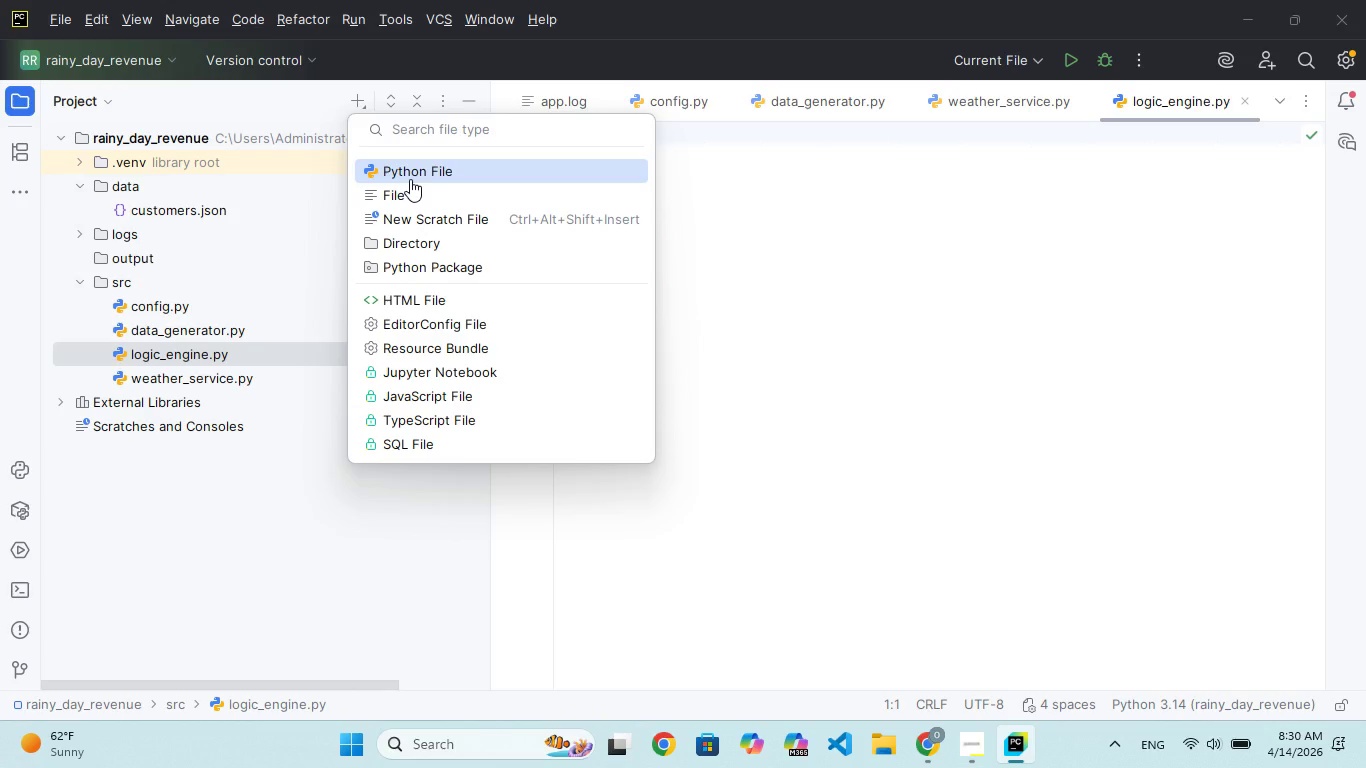 
left_click([410, 179])
 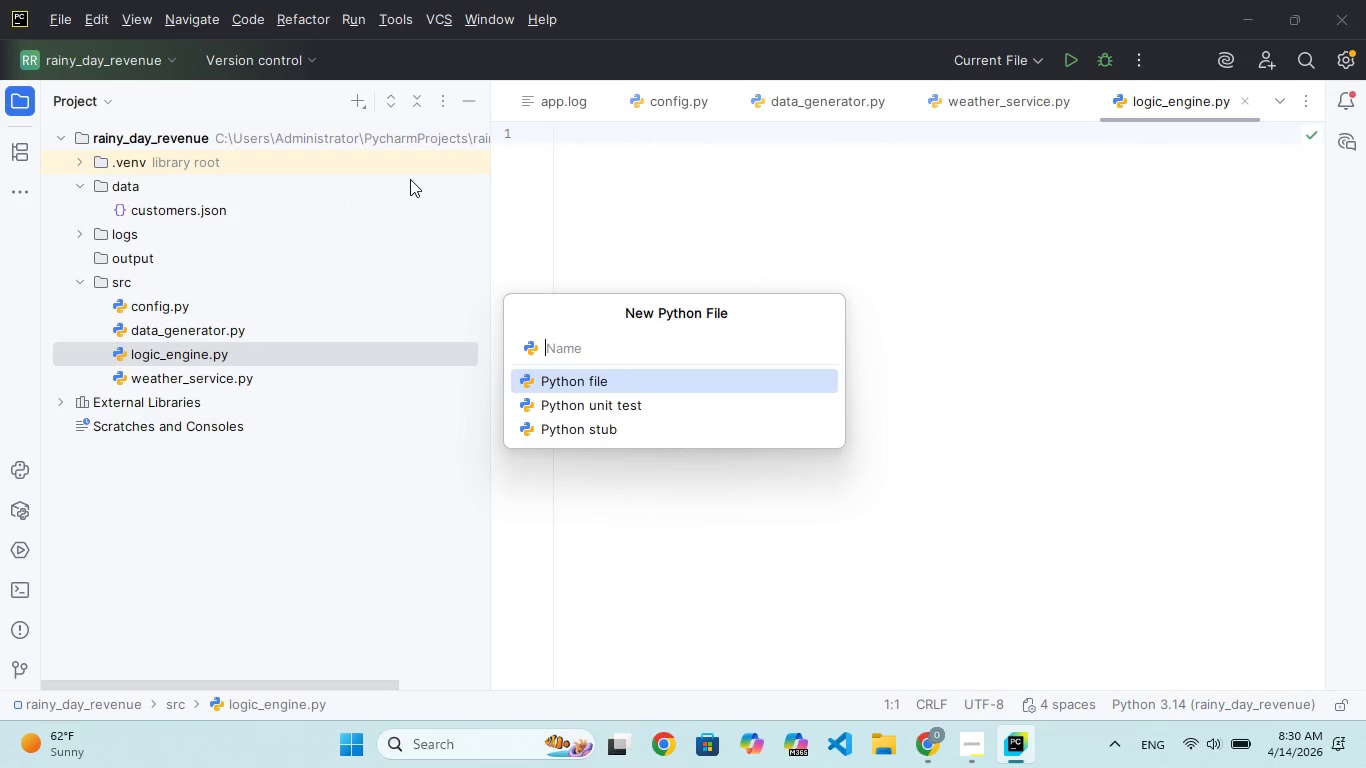 
type(export)
 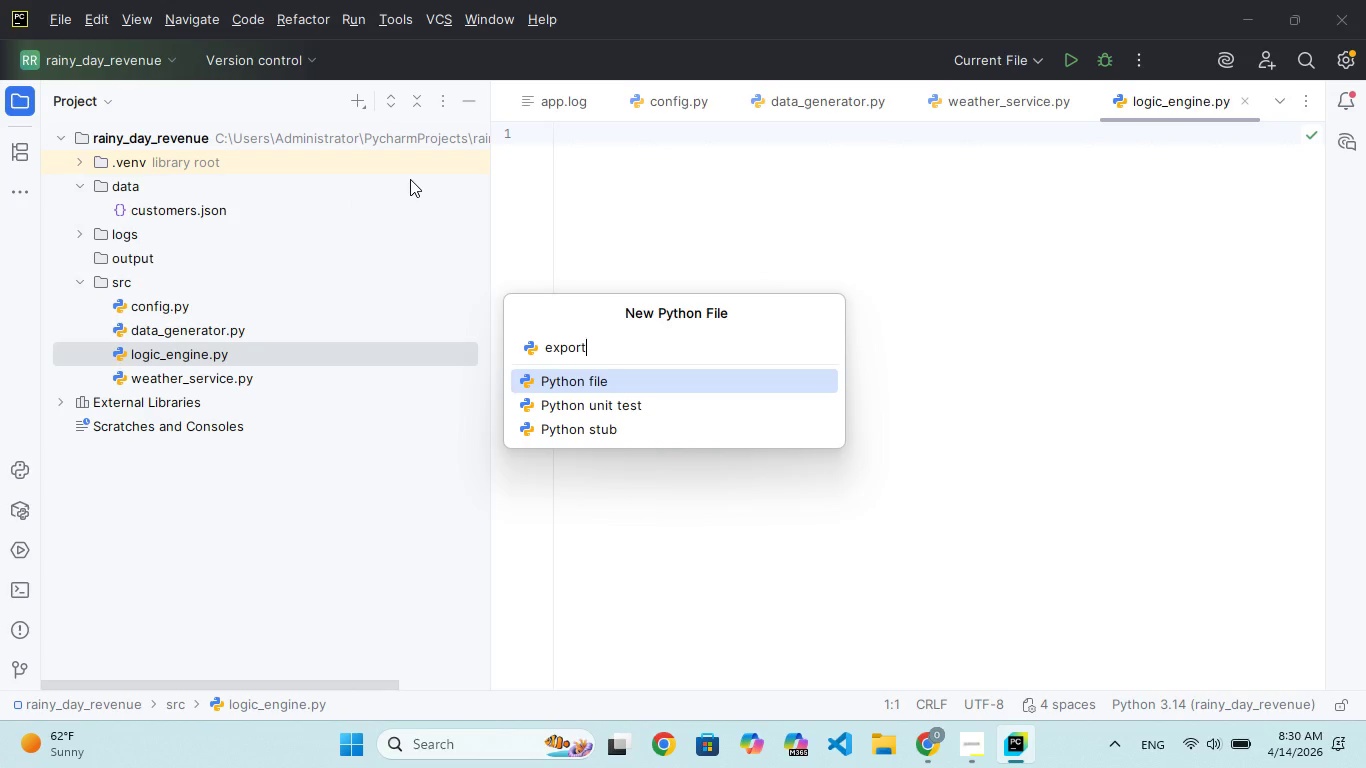 
type(er.py)
 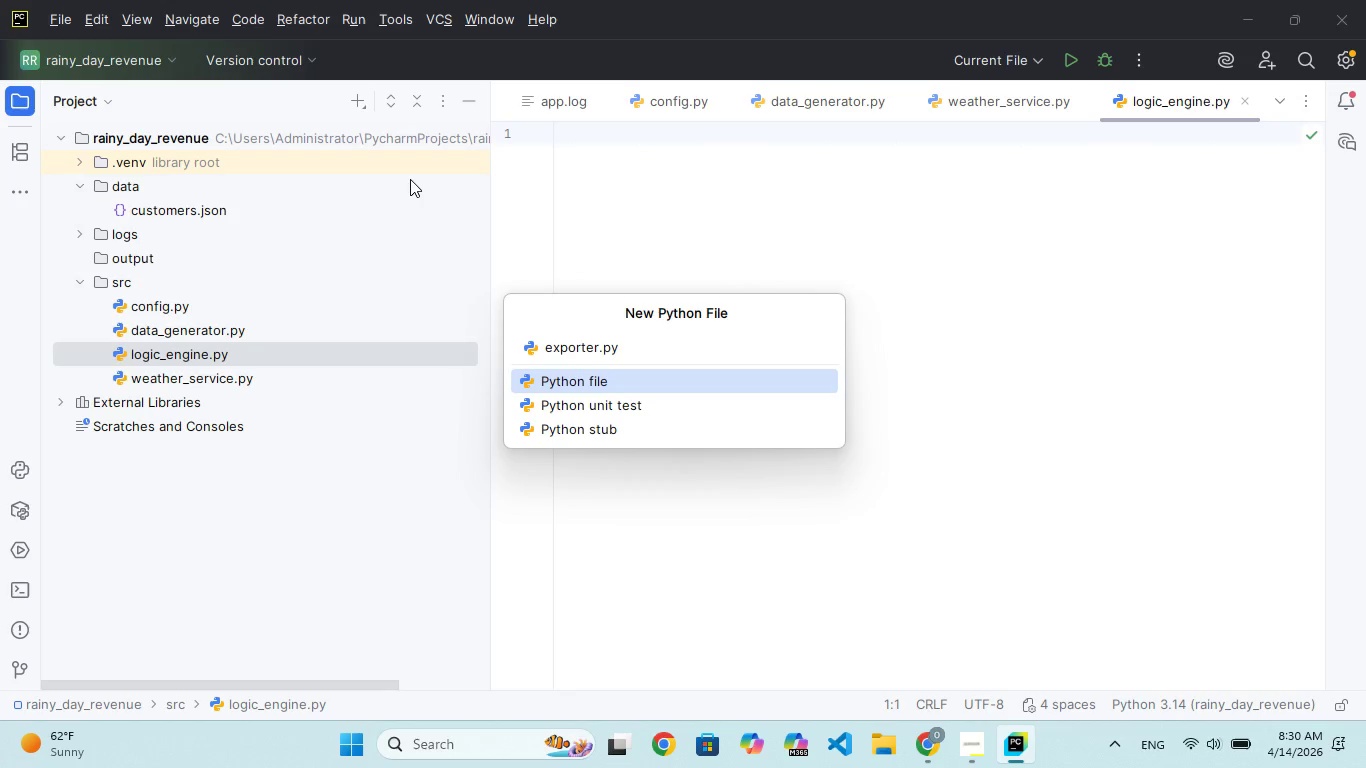 
key(Enter)
 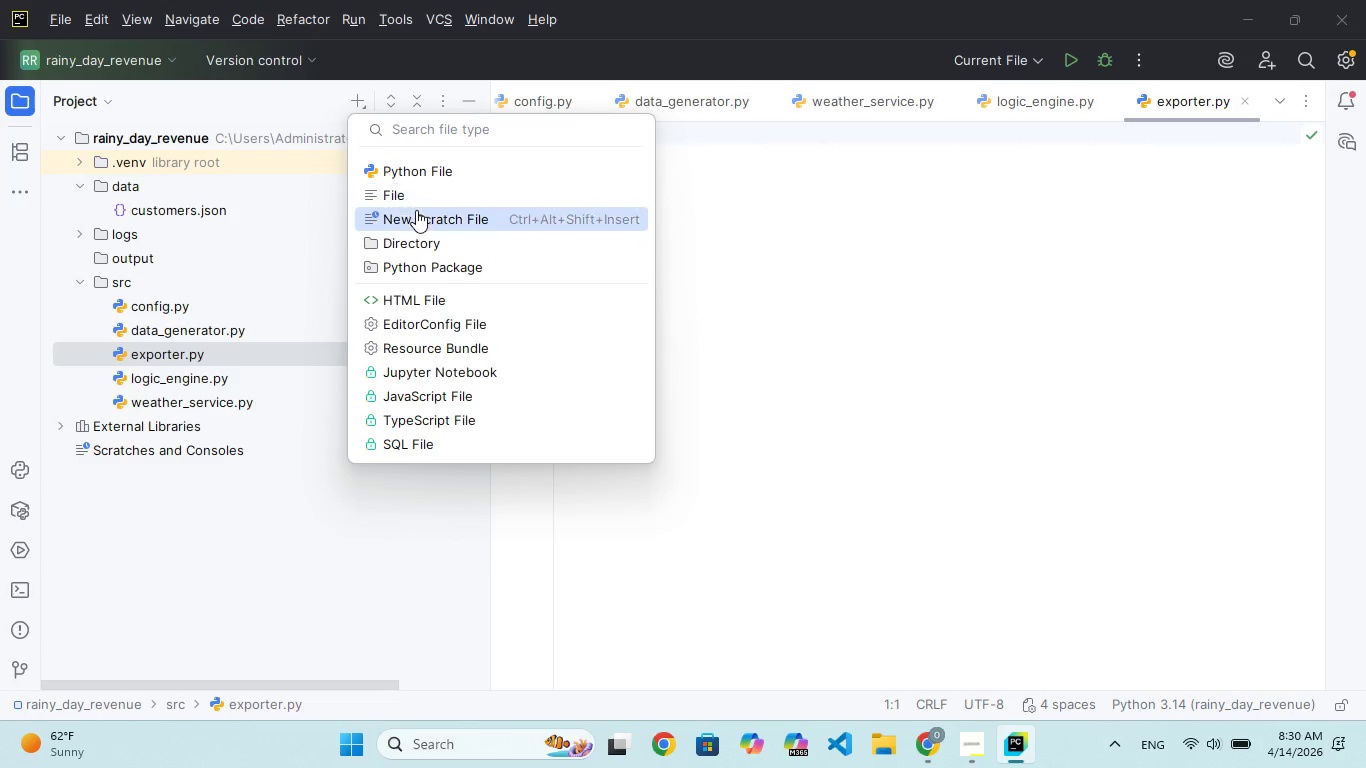 
wait(5.05)
 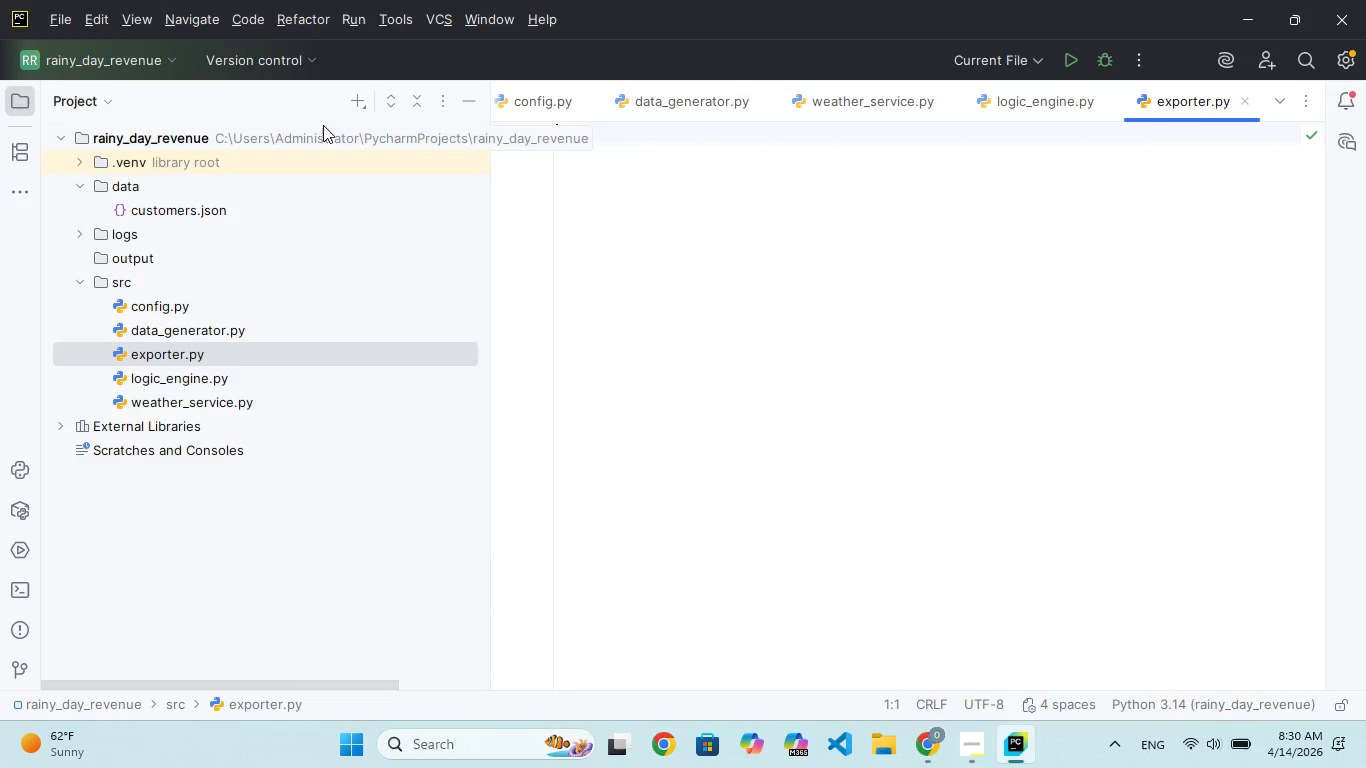 
left_click([392, 168])
 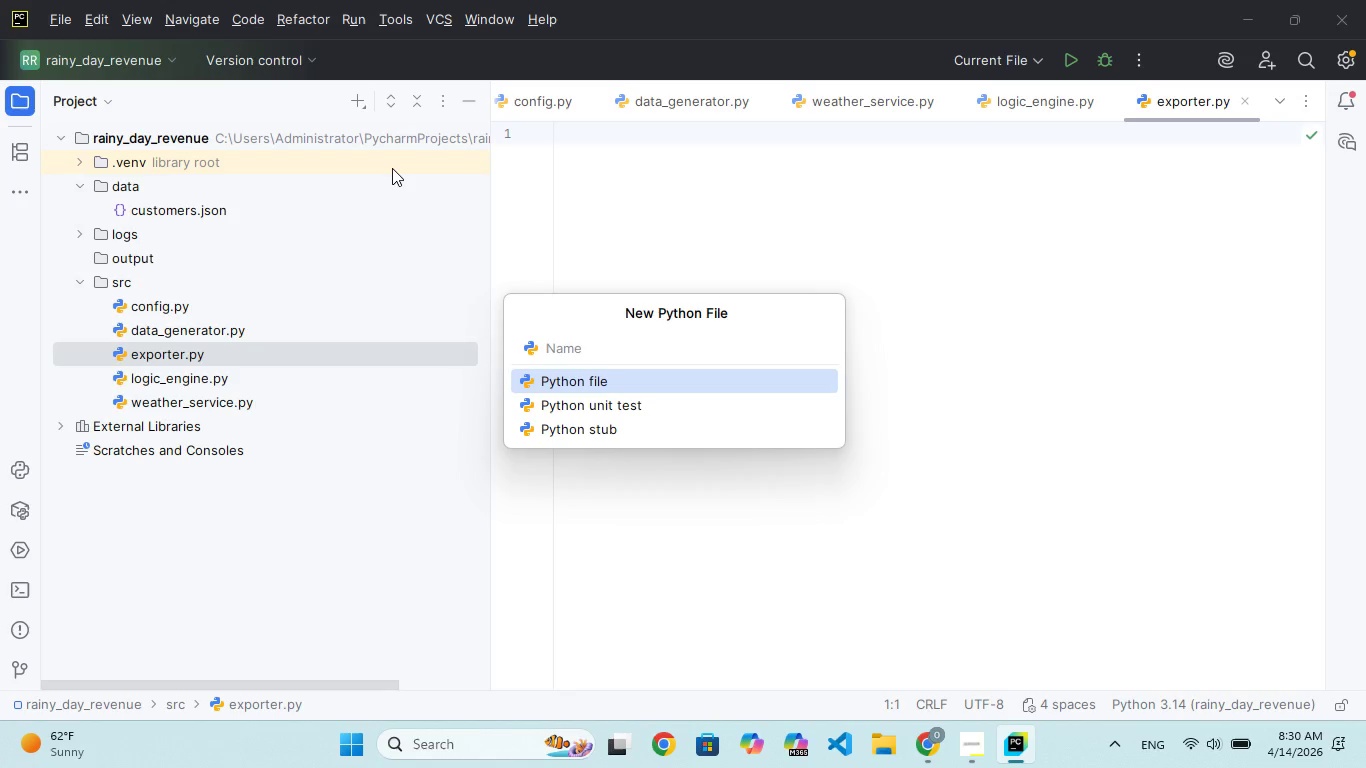 
type(main.py)
 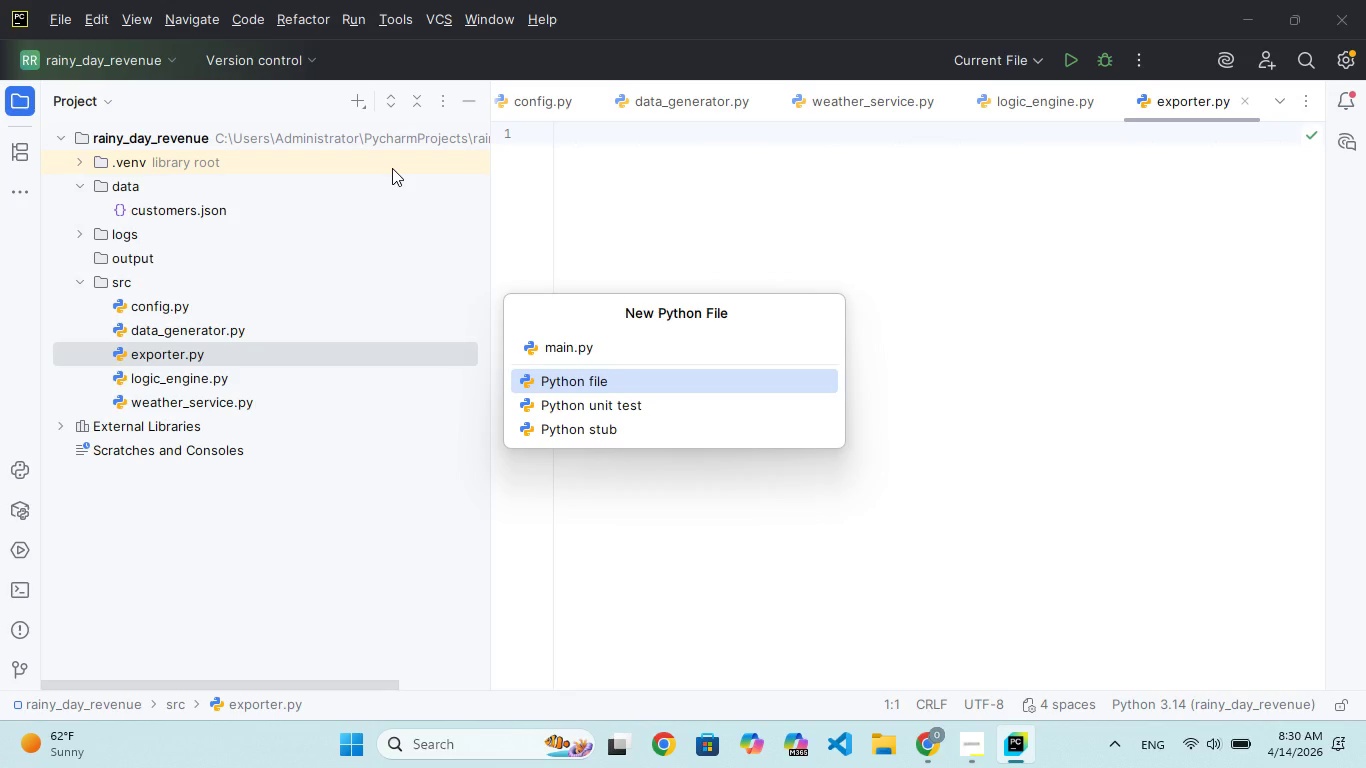 
key(Enter)
 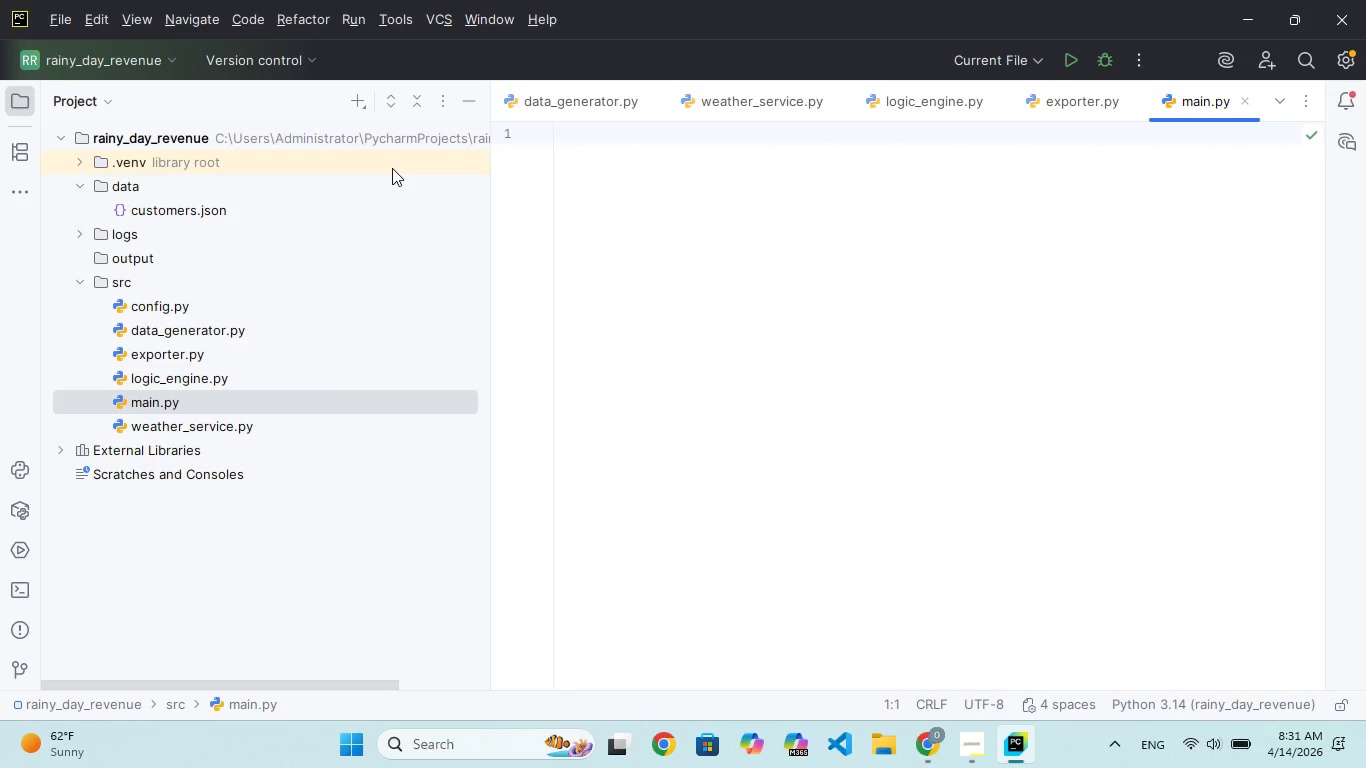 
wait(7.89)
 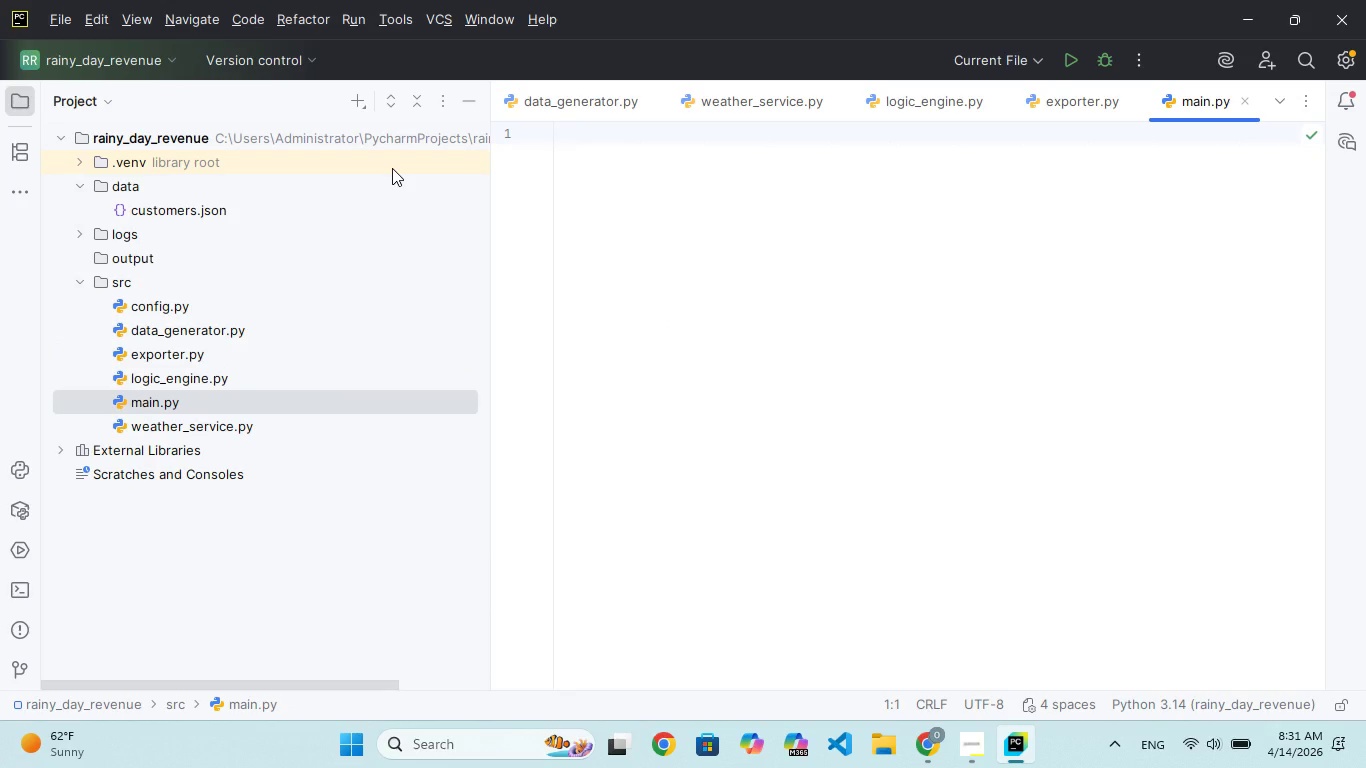 
left_click([199, 133])
 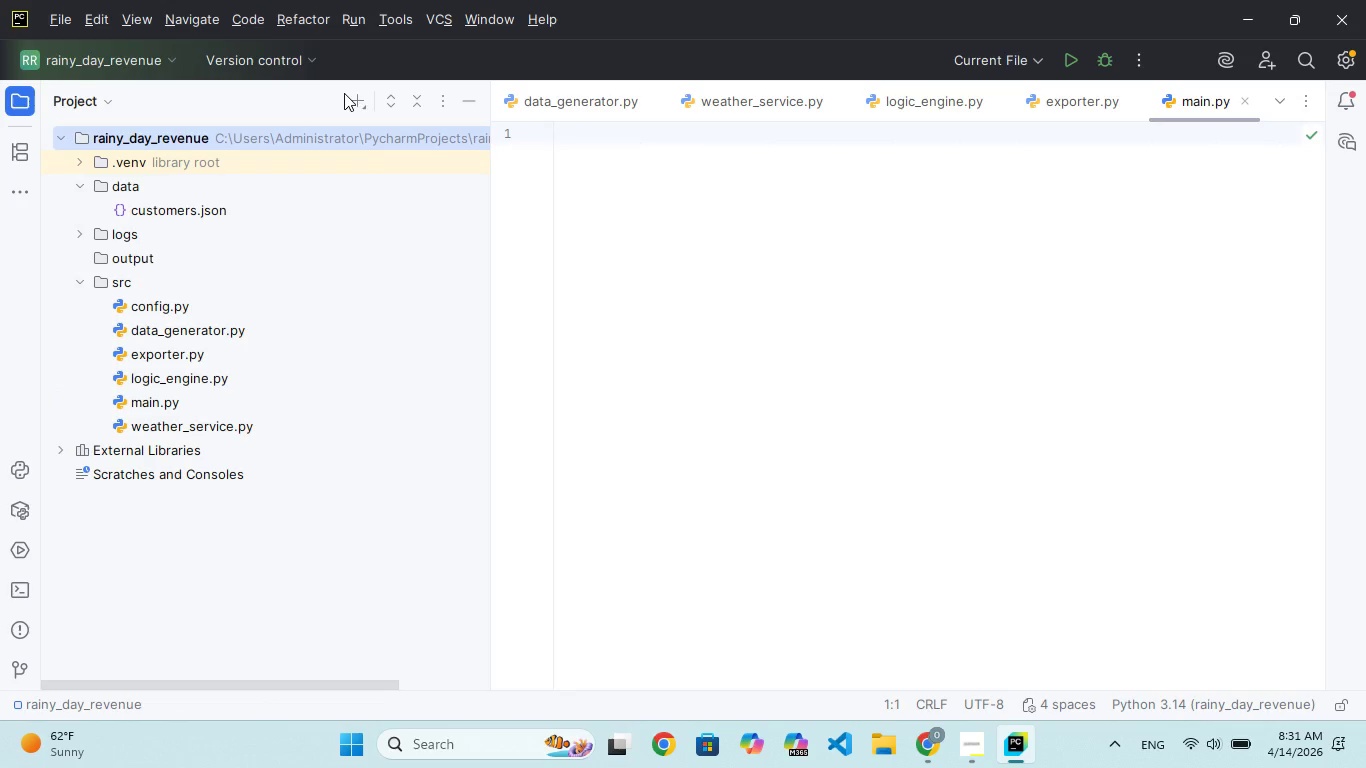 
mouse_move([365, 115])
 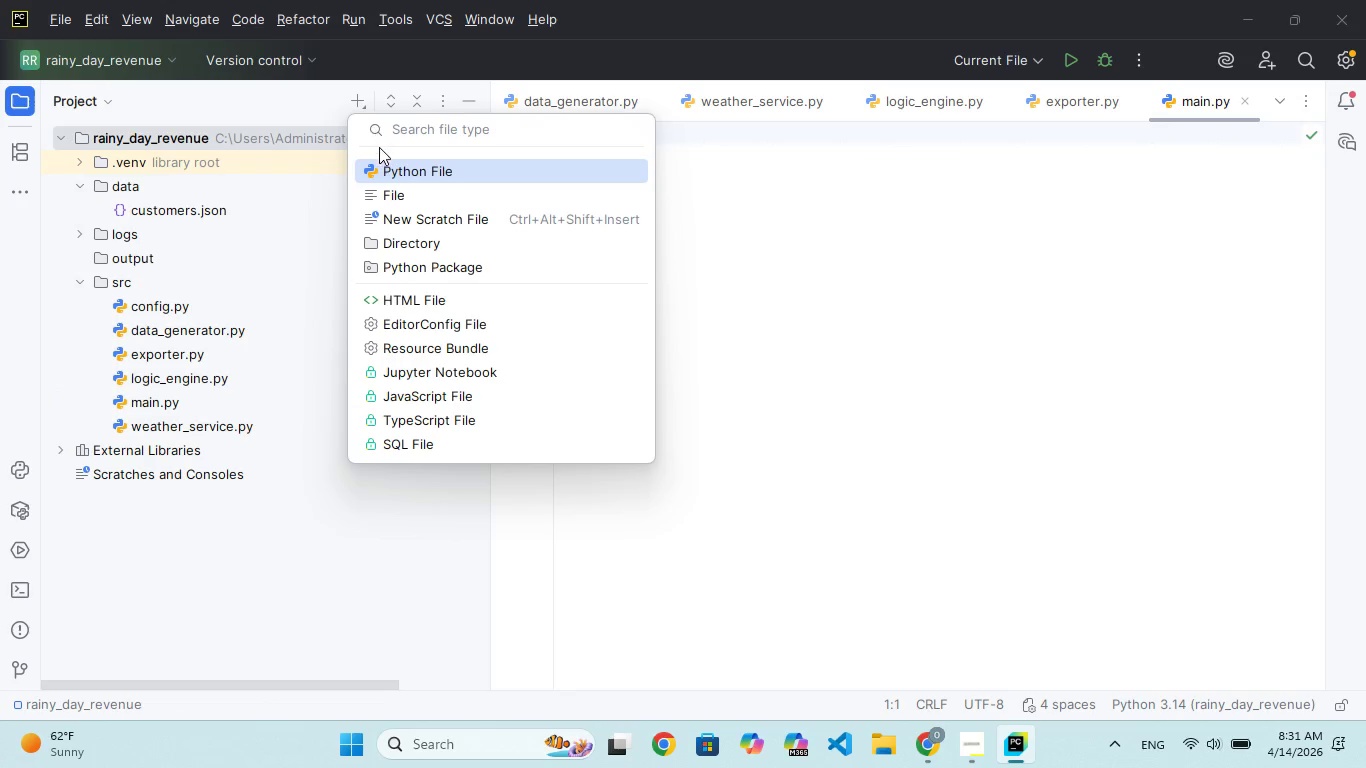 
left_click([442, 201])
 